 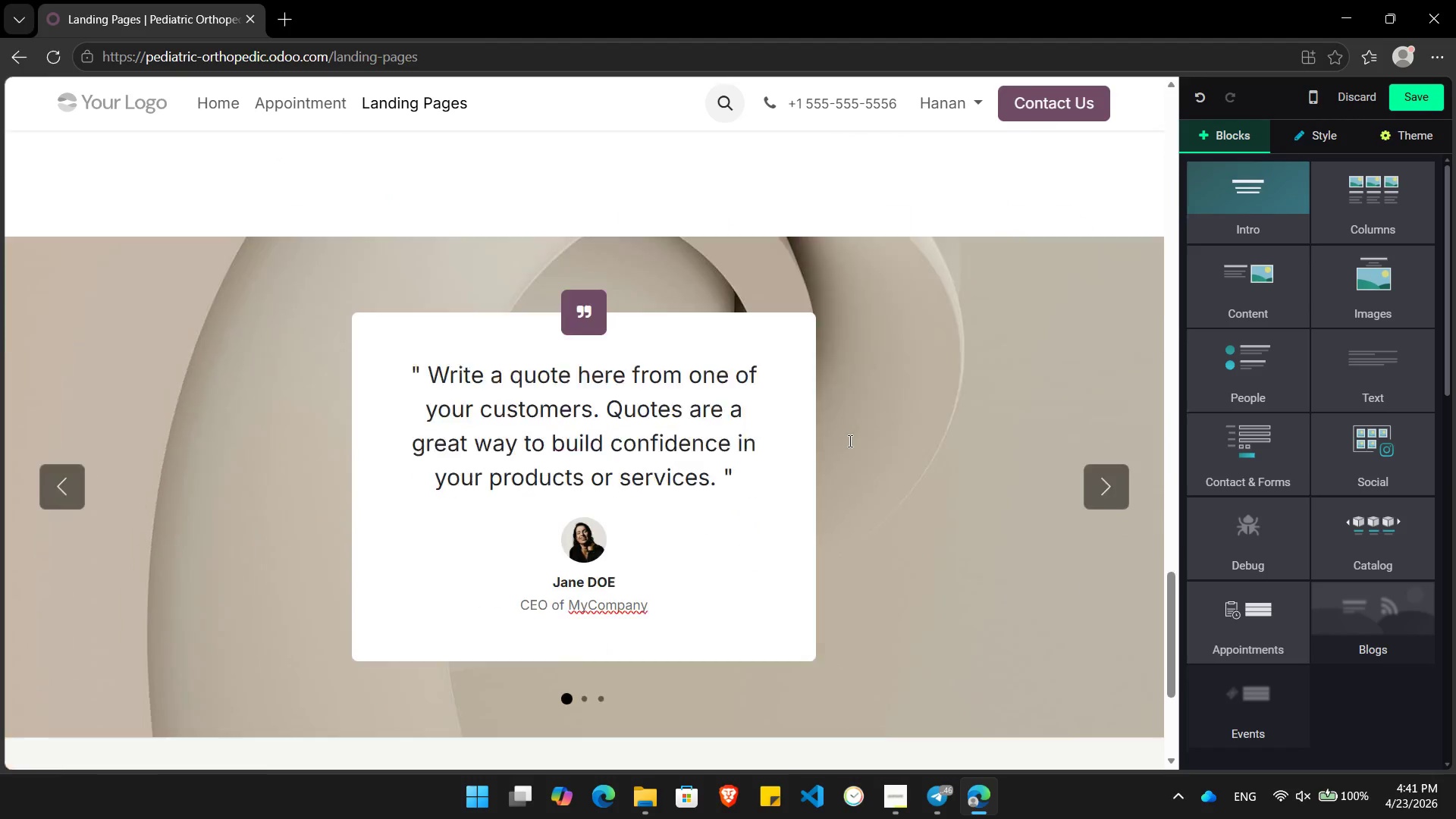 
left_click([832, 539])
 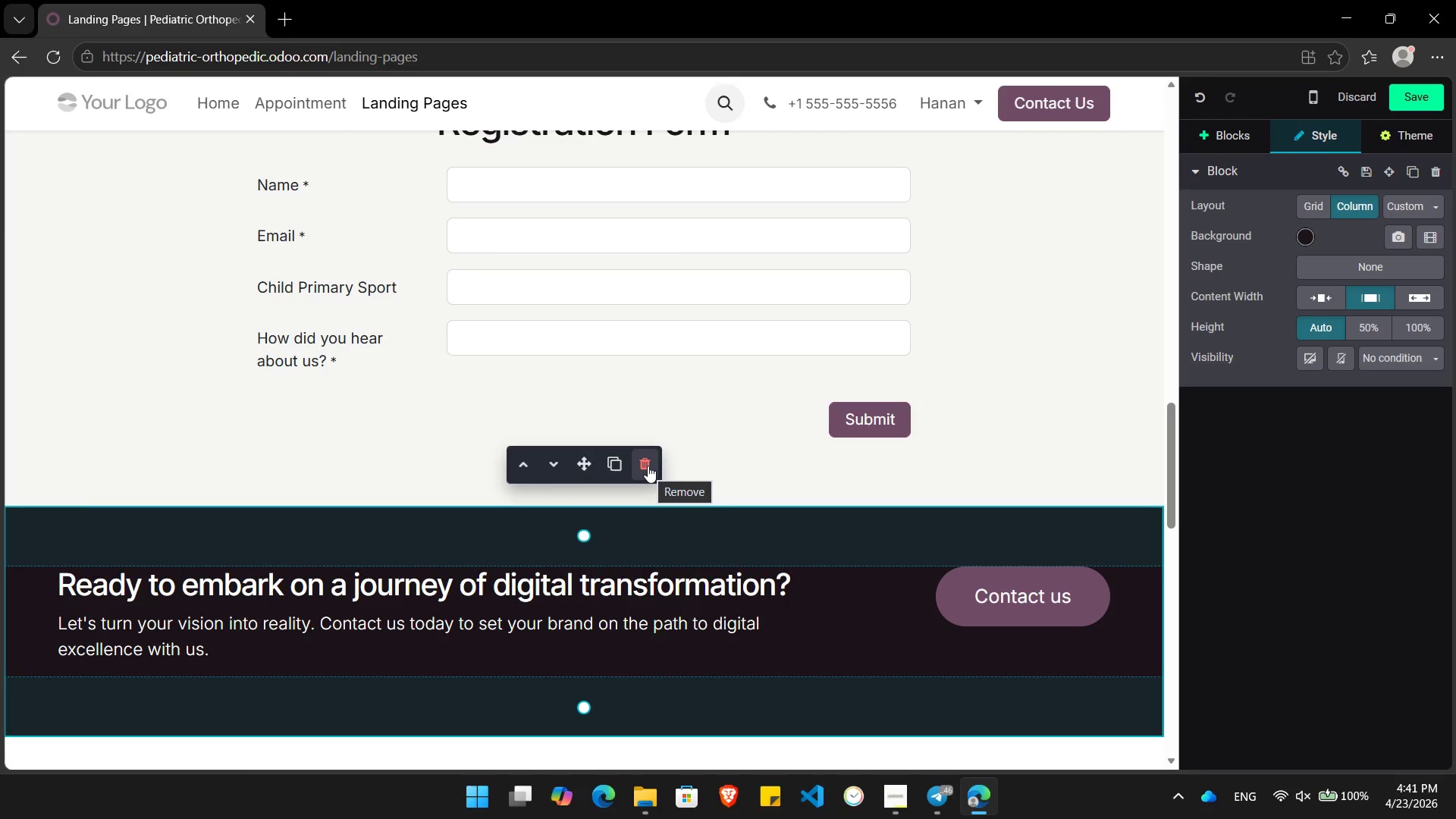 
left_click([648, 466])
 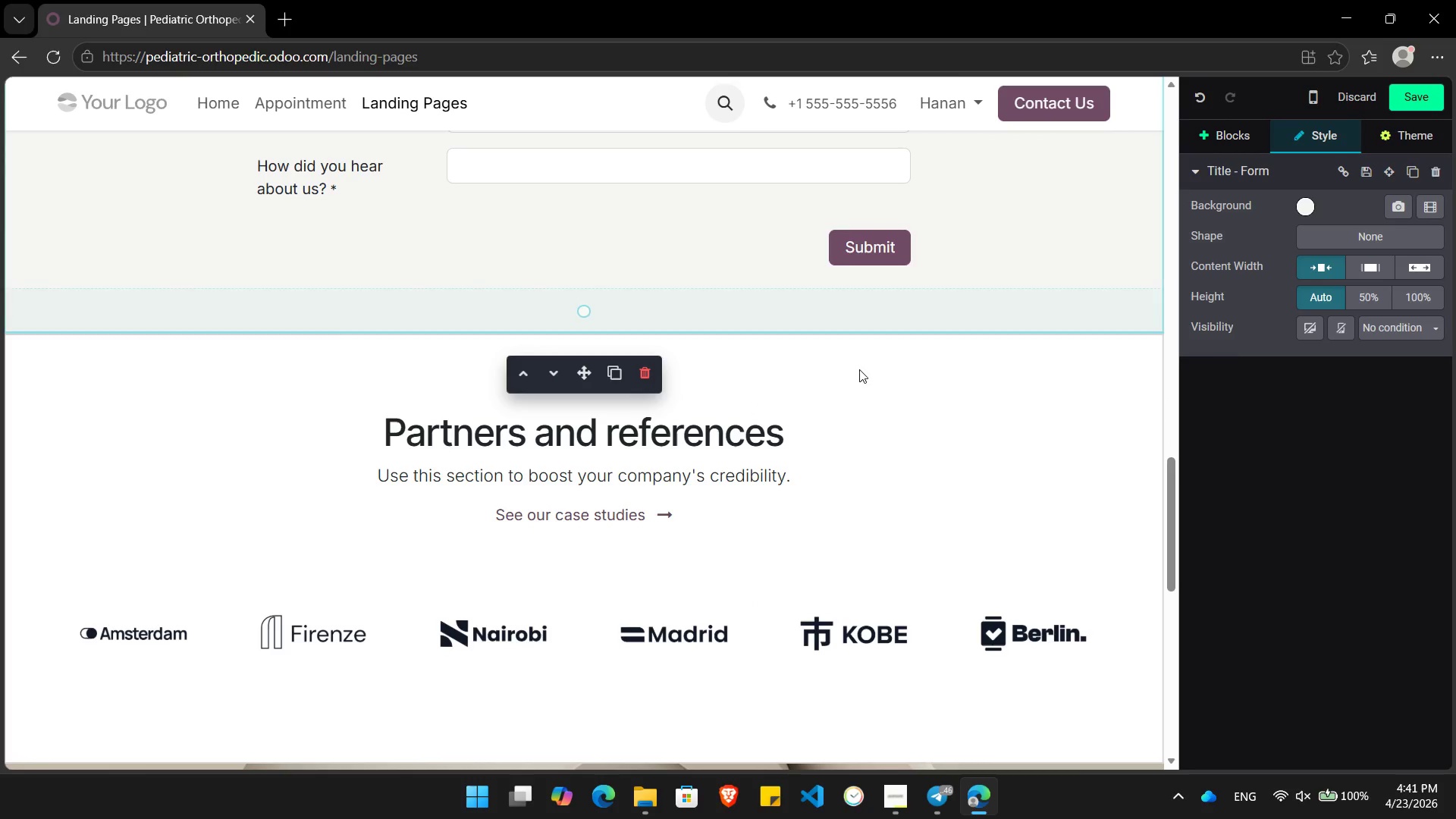 
left_click([880, 369])
 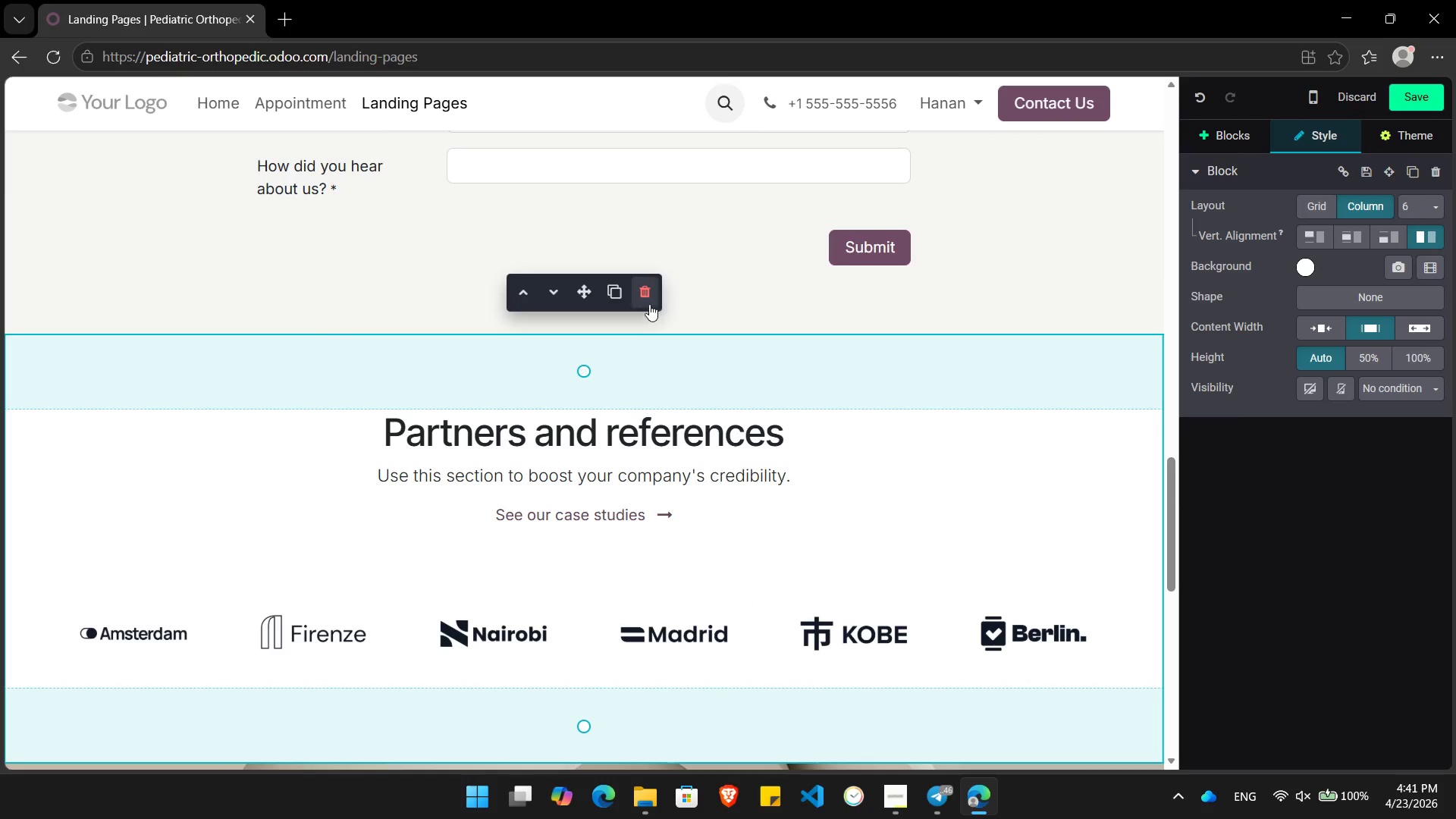 
left_click([648, 296])
 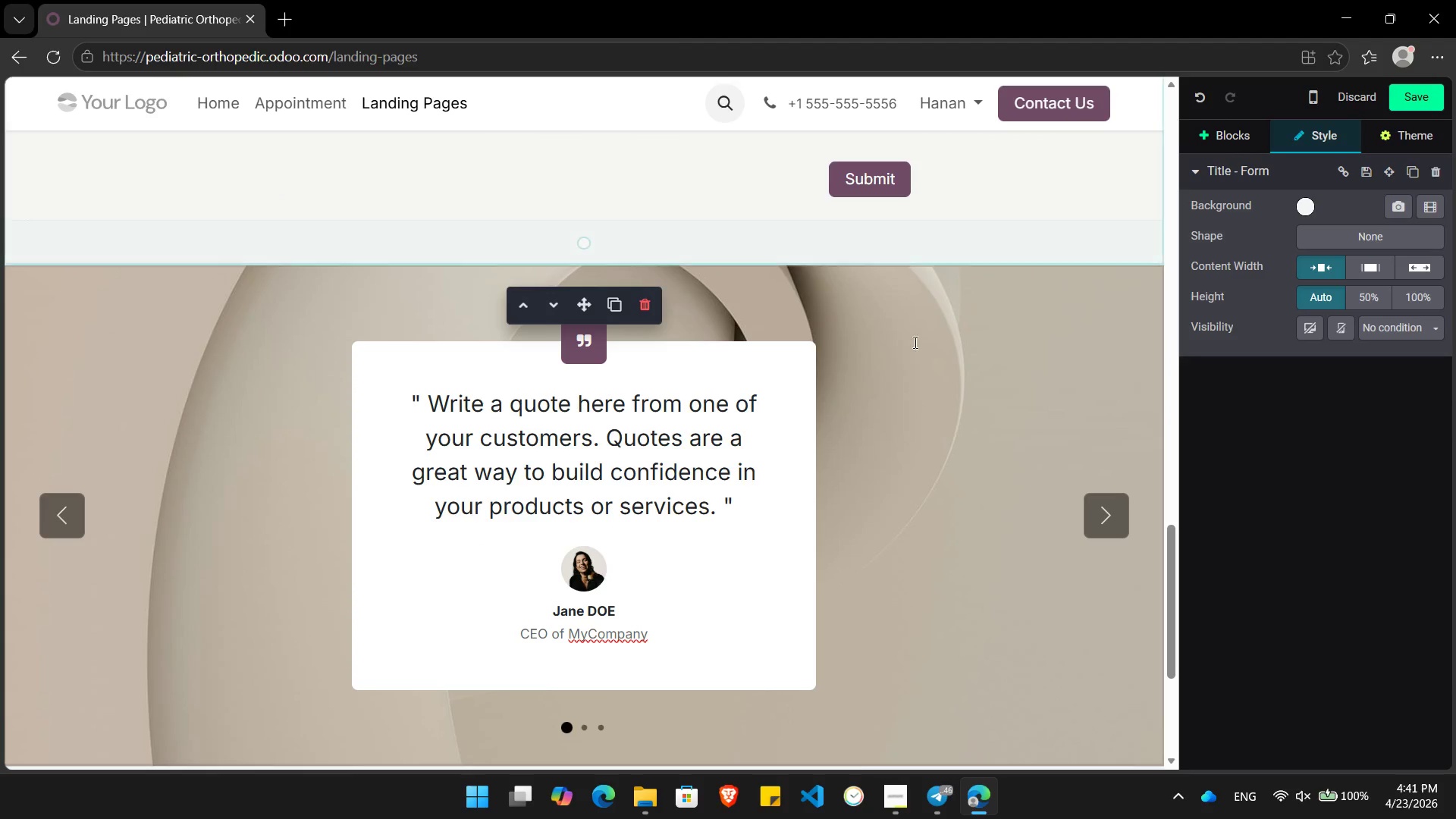 
left_click([949, 300])
 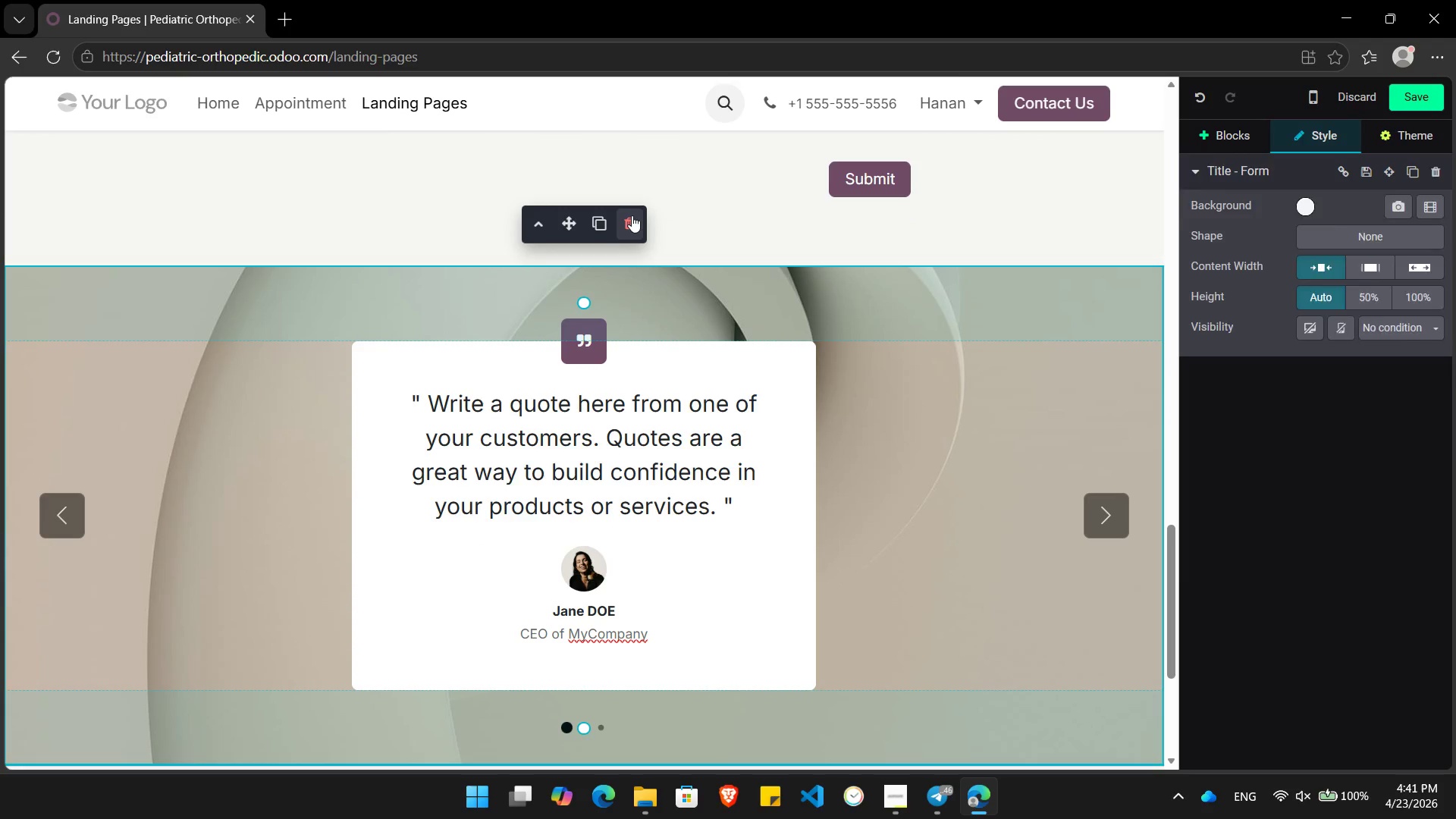 
left_click([631, 218])
 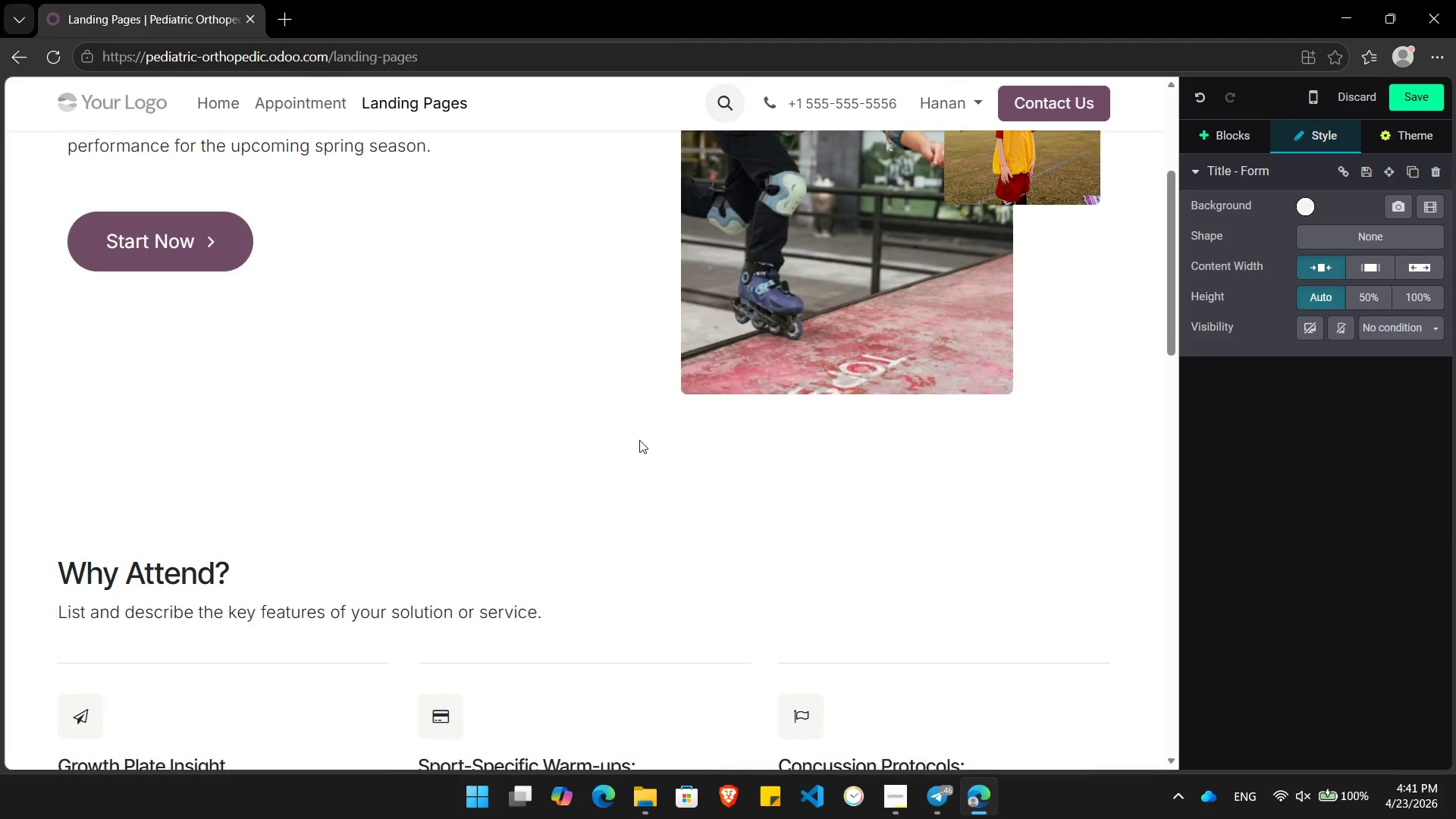 
wait(7.36)
 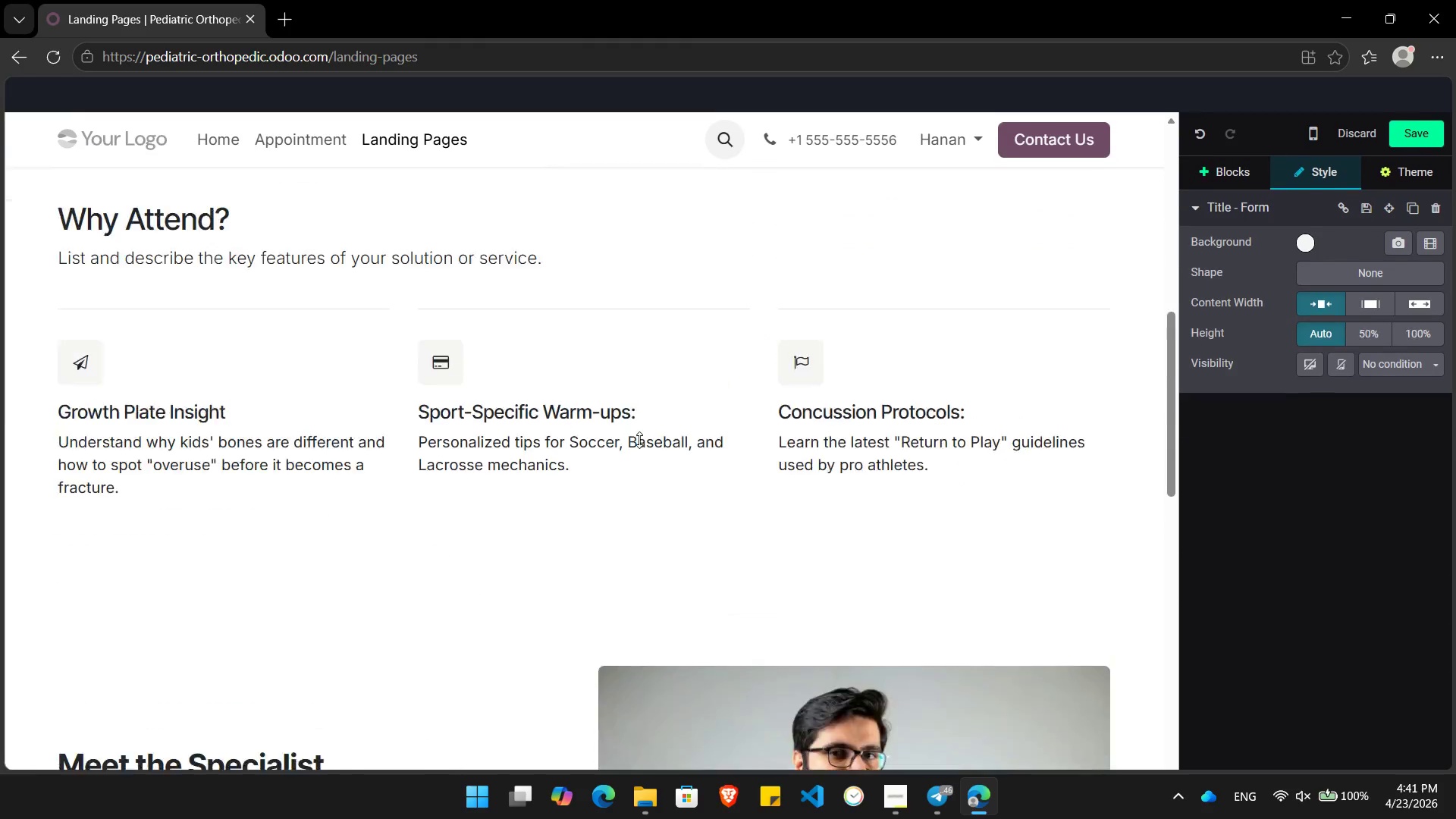 
left_click([602, 494])
 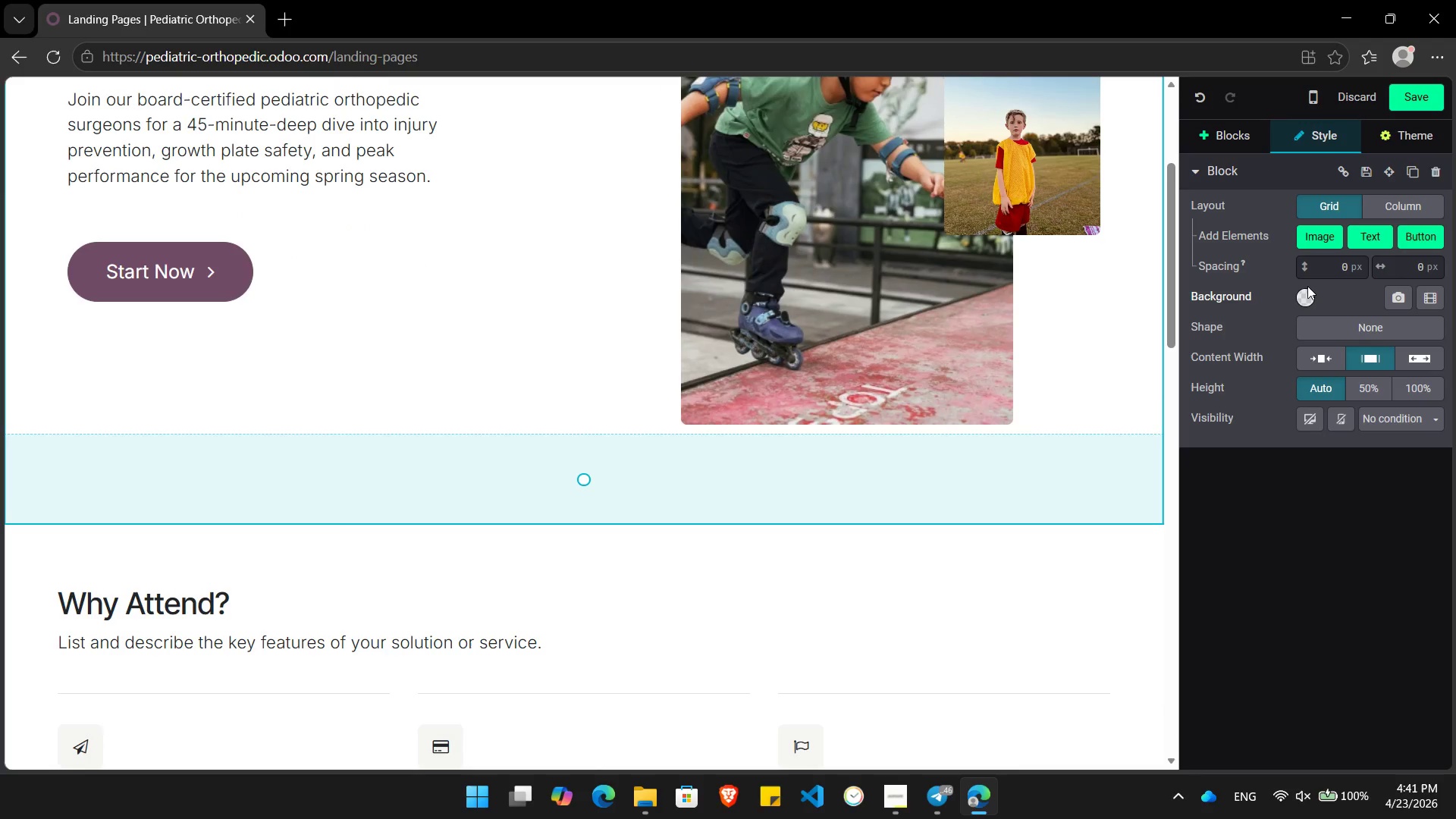 
left_click([1305, 294])
 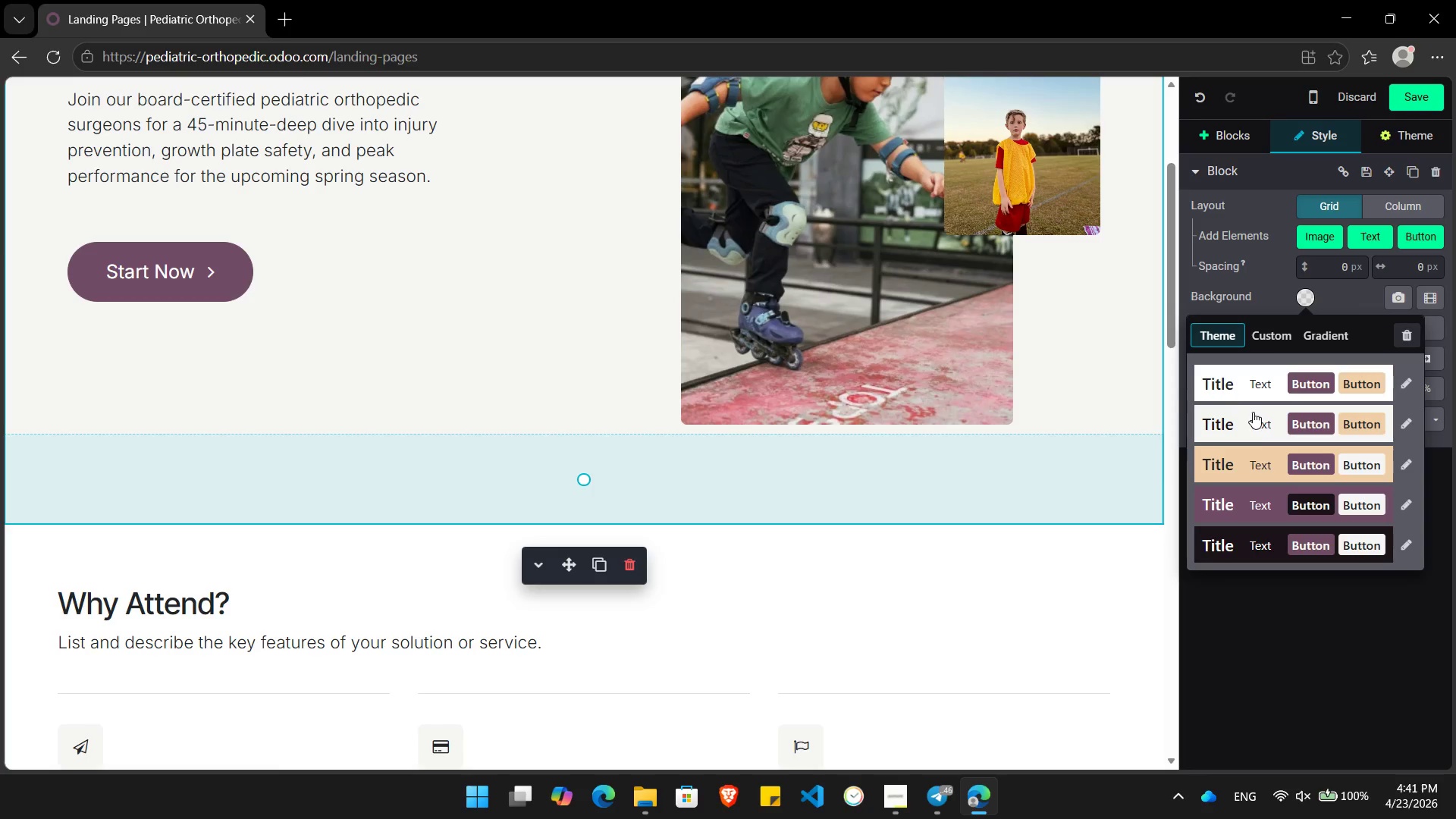 
left_click([1252, 416])
 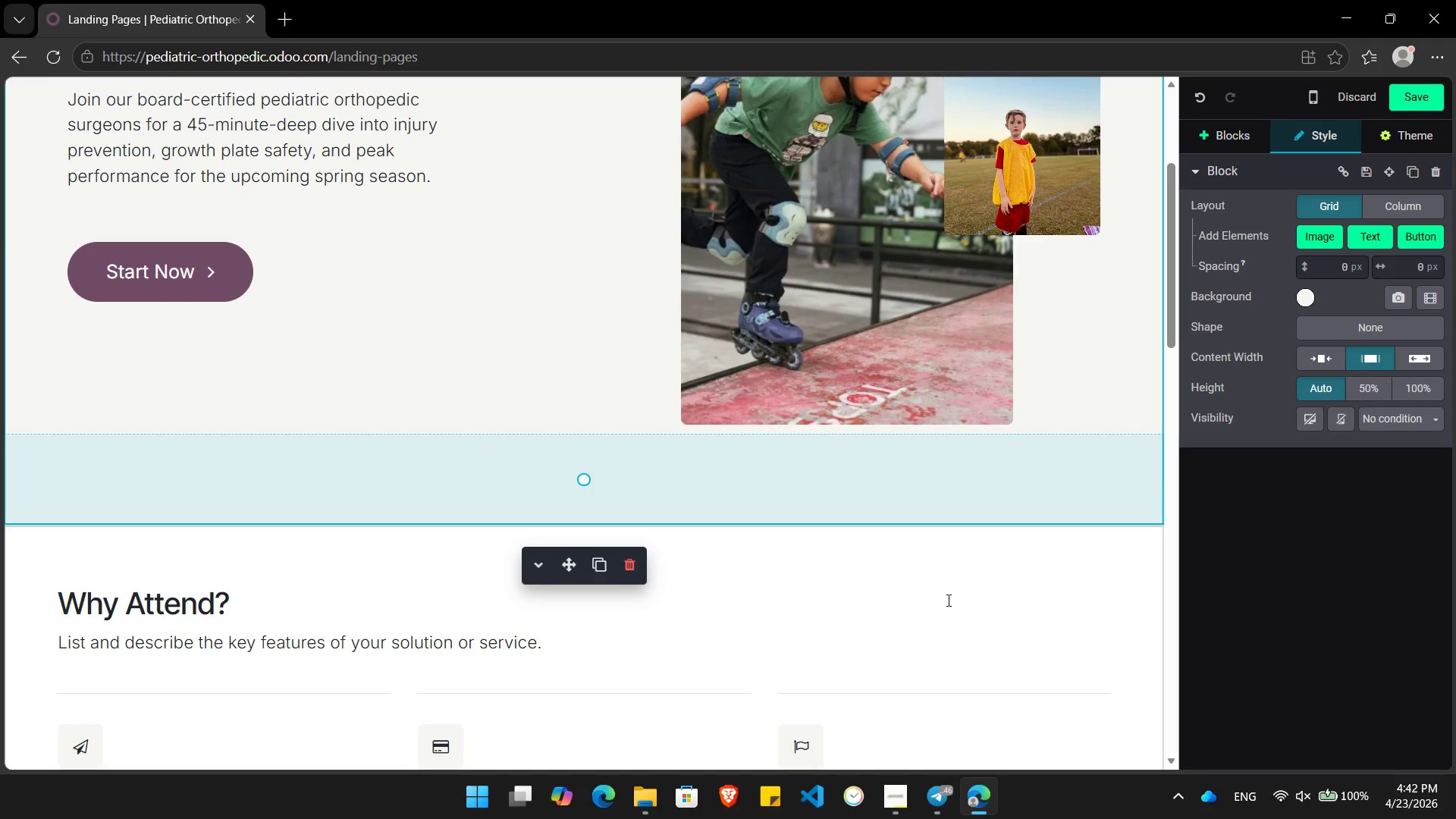 
left_click([1002, 585])
 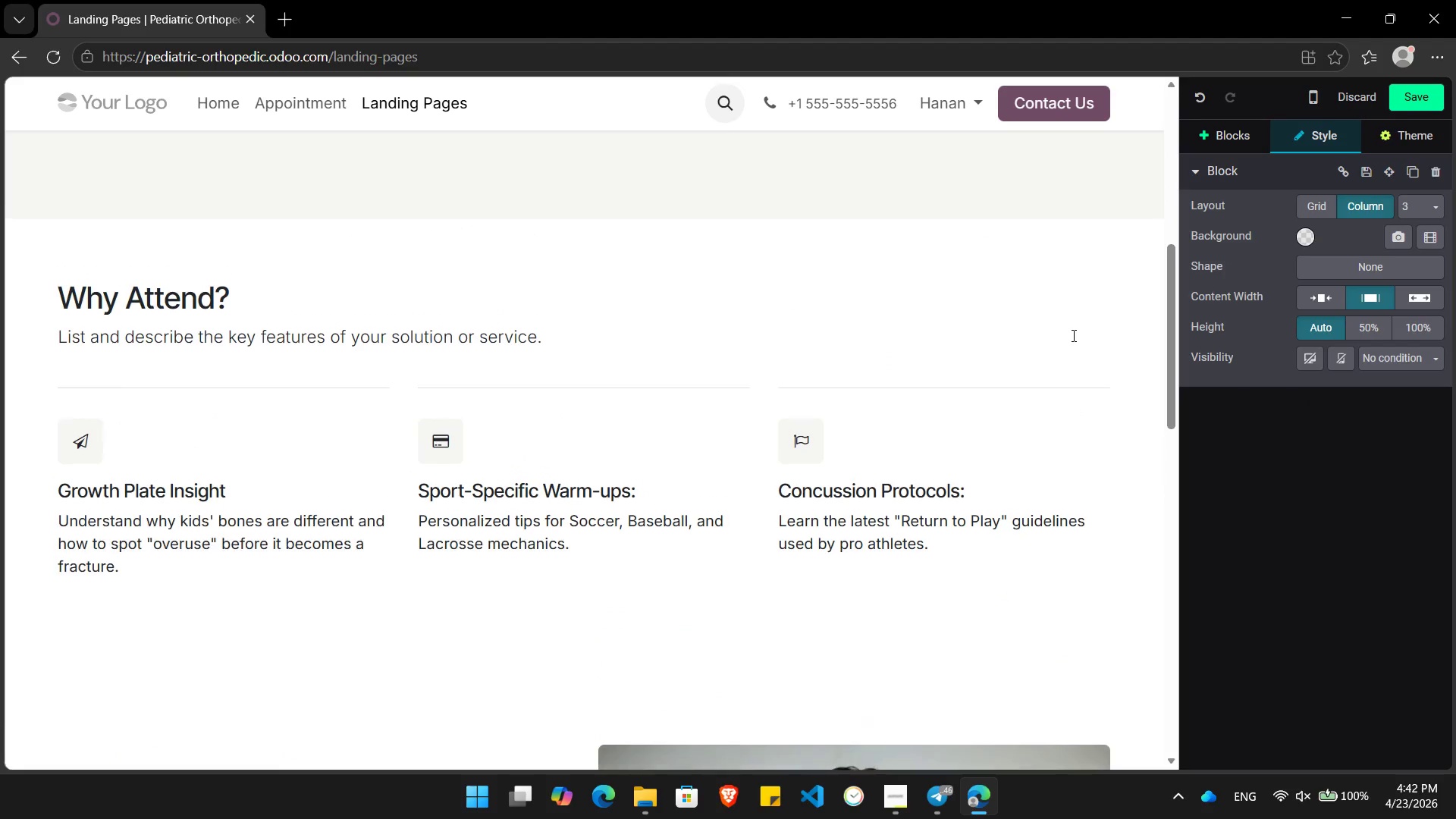 
wait(5.25)
 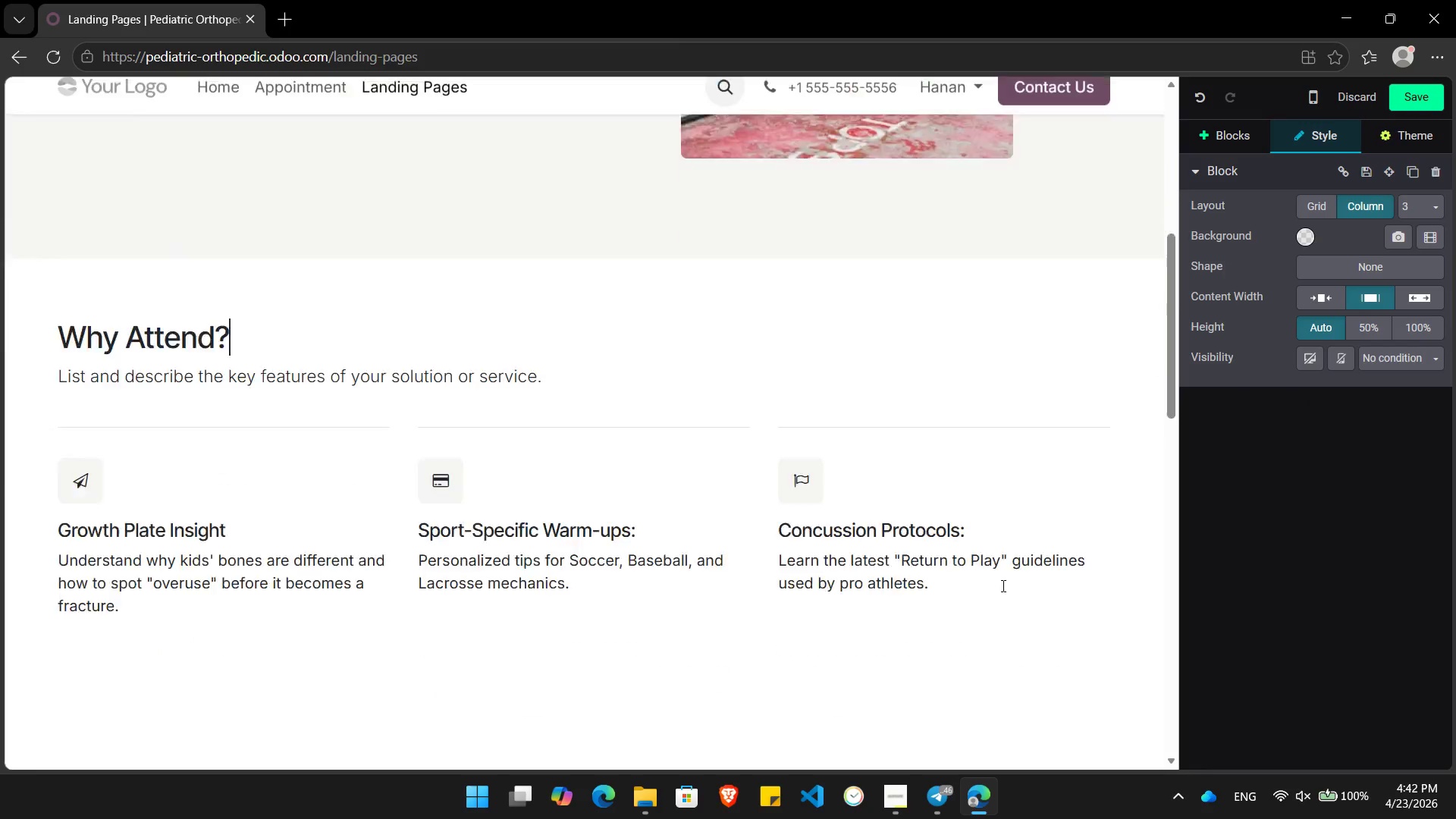 
left_click([1119, 626])
 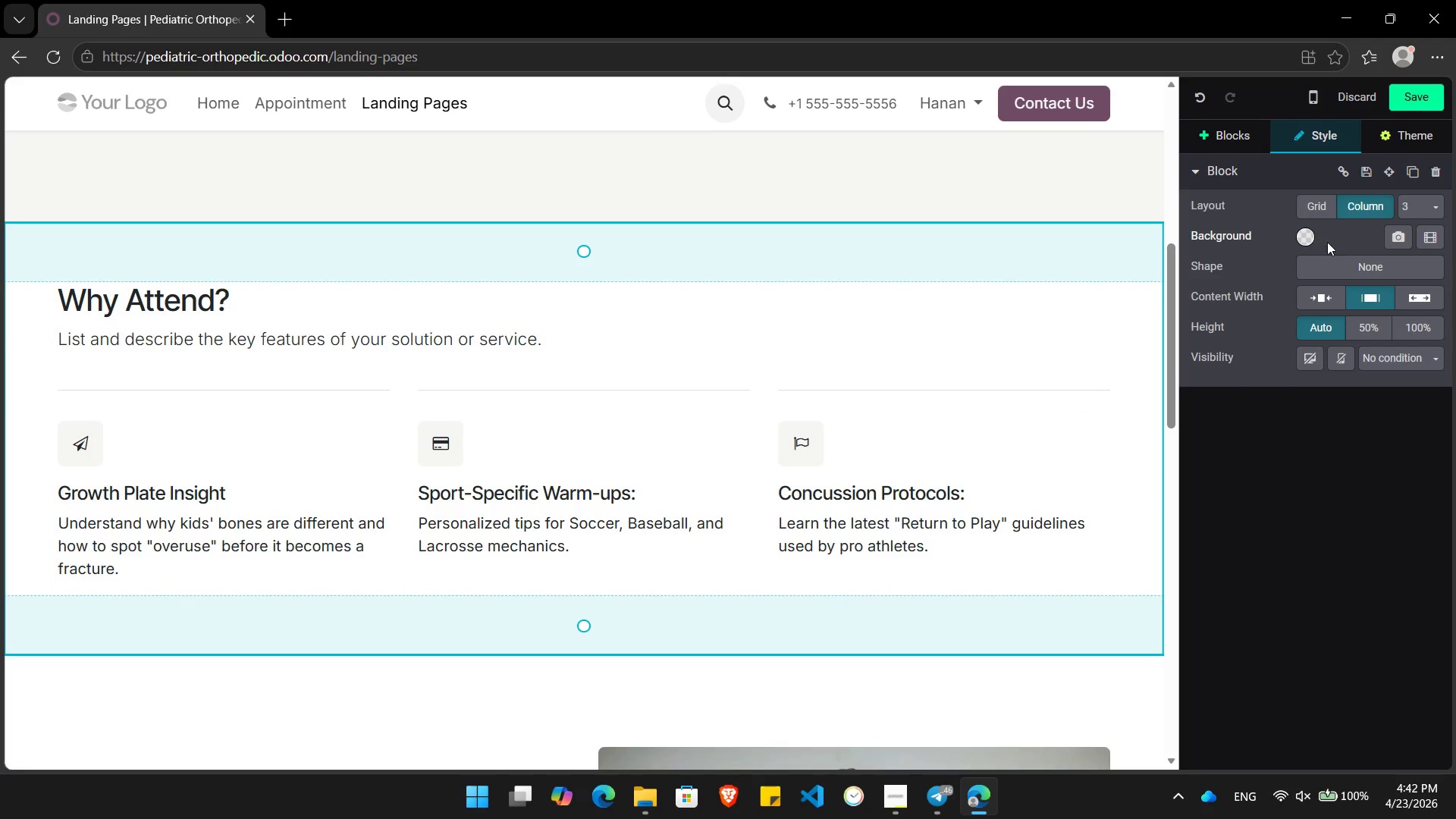 
left_click([1301, 234])
 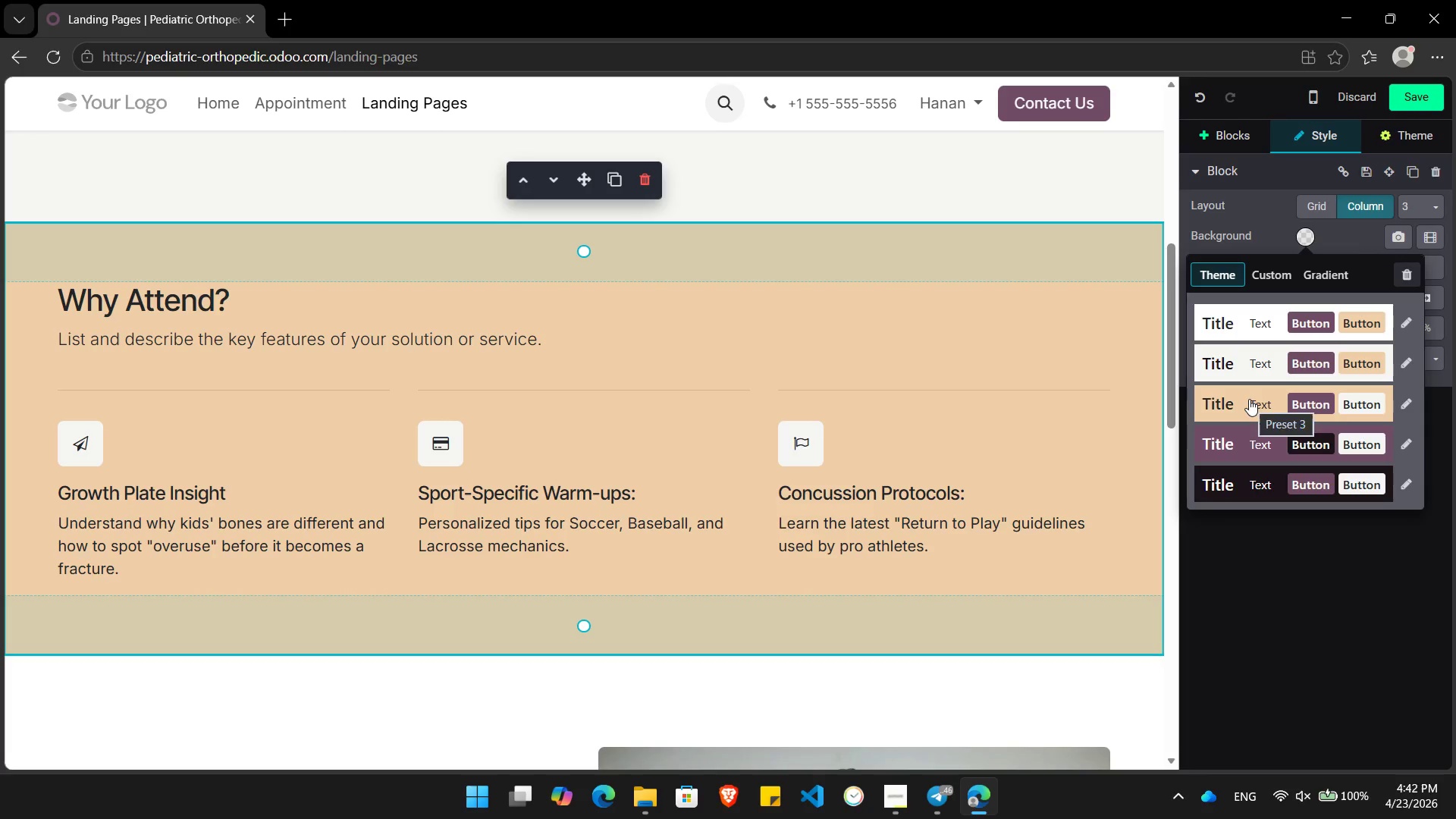 
left_click([1249, 399])
 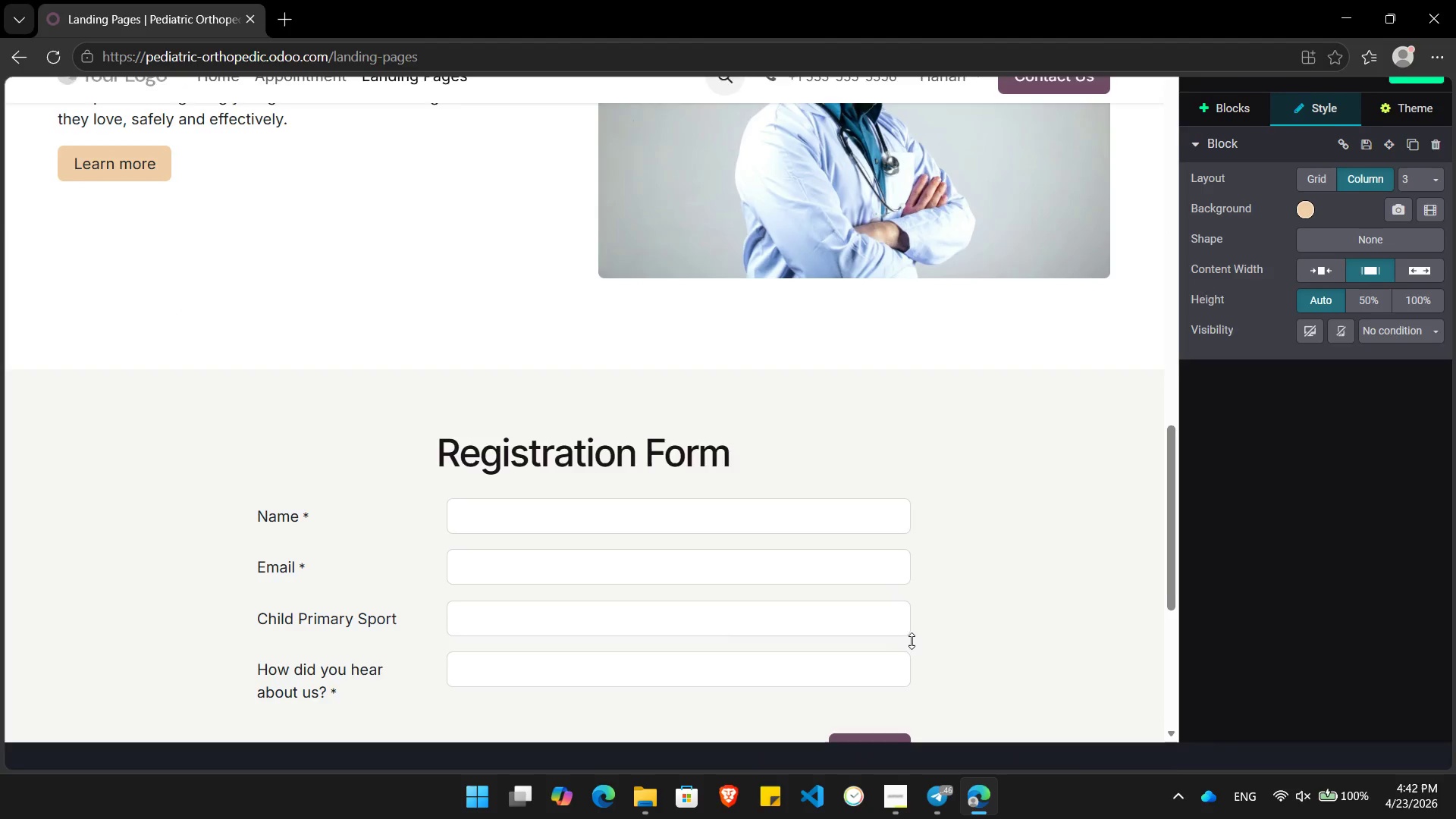 
left_click([1105, 433])
 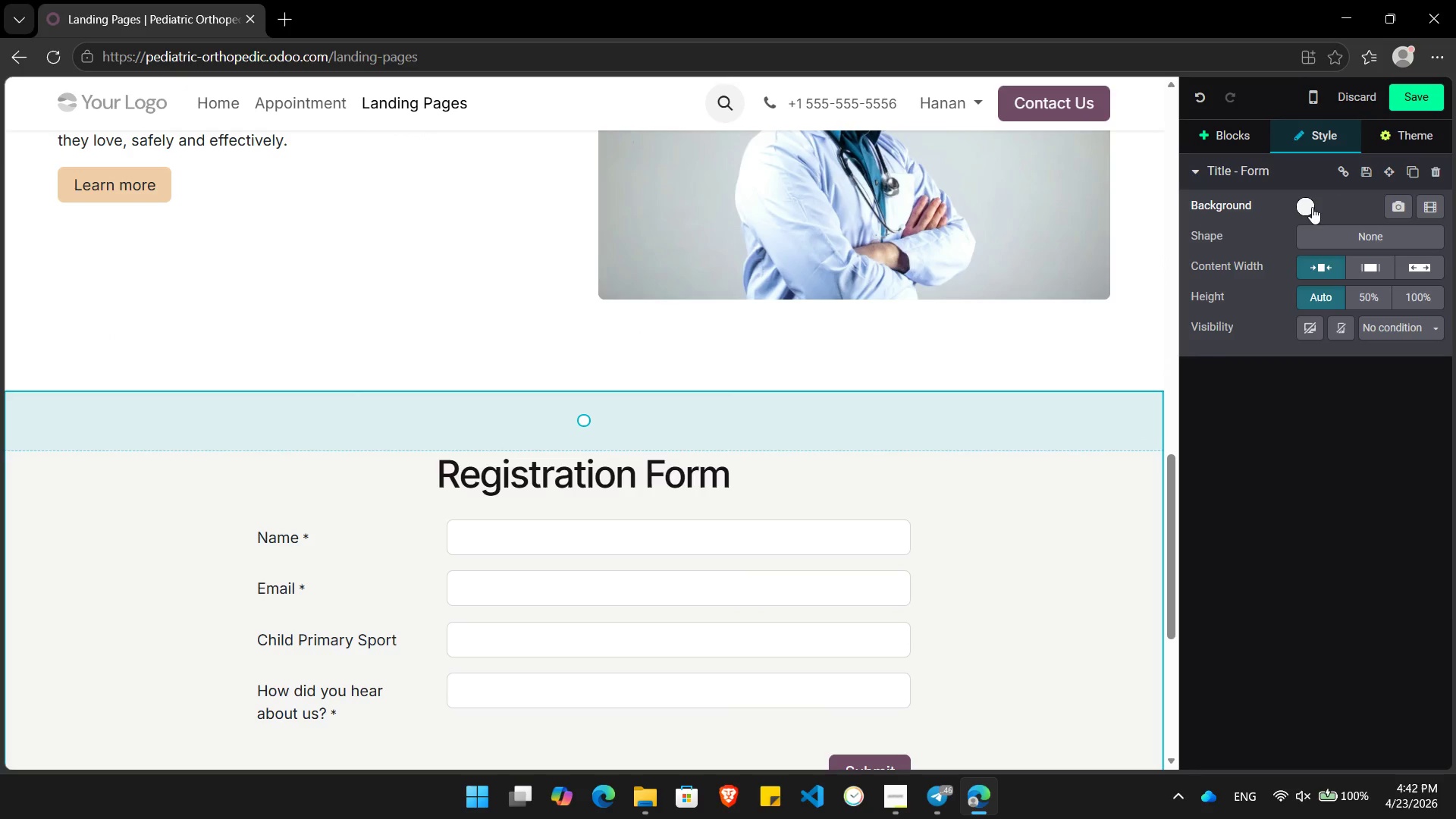 
left_click([1304, 202])
 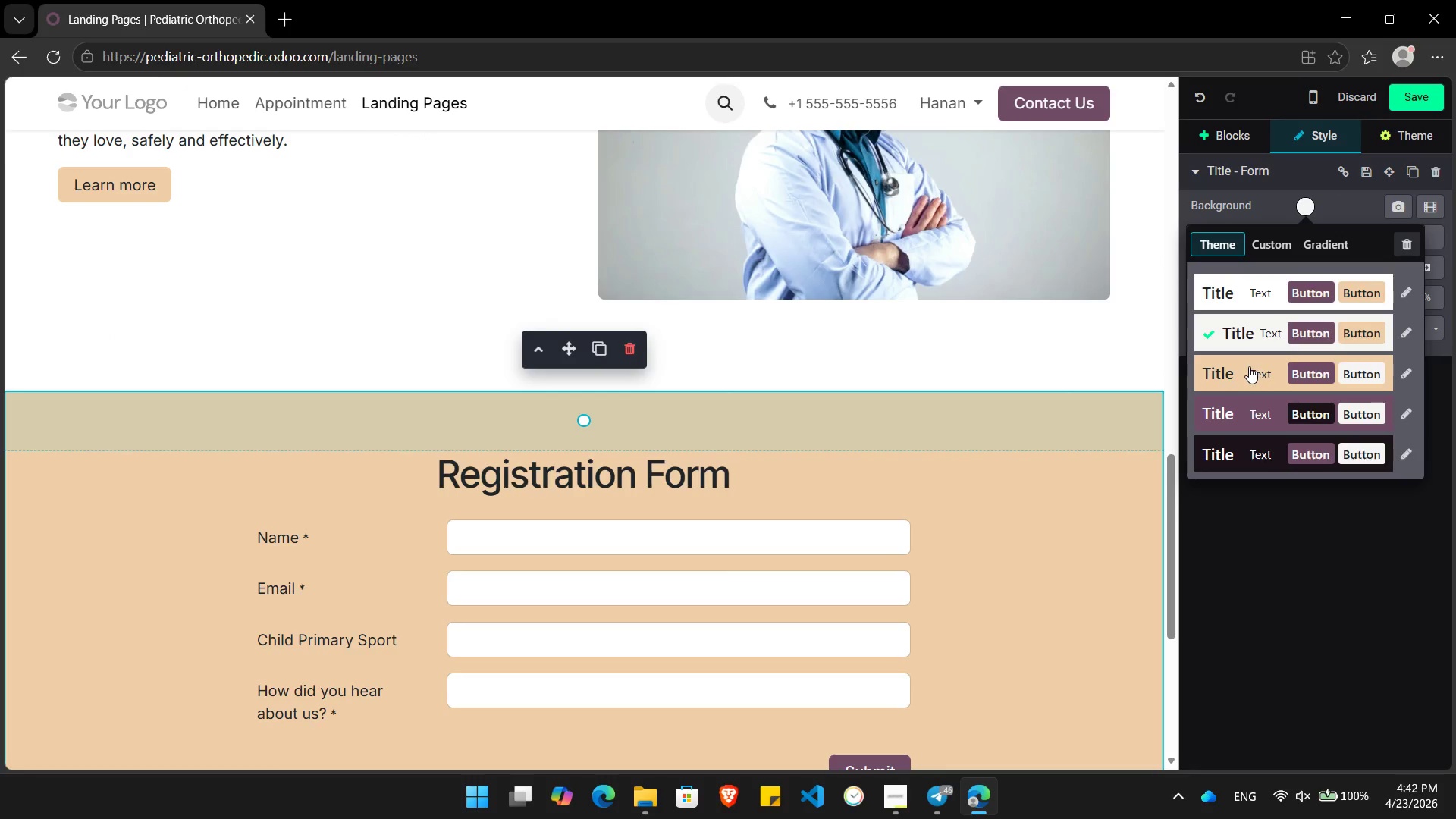 
left_click([1242, 366])
 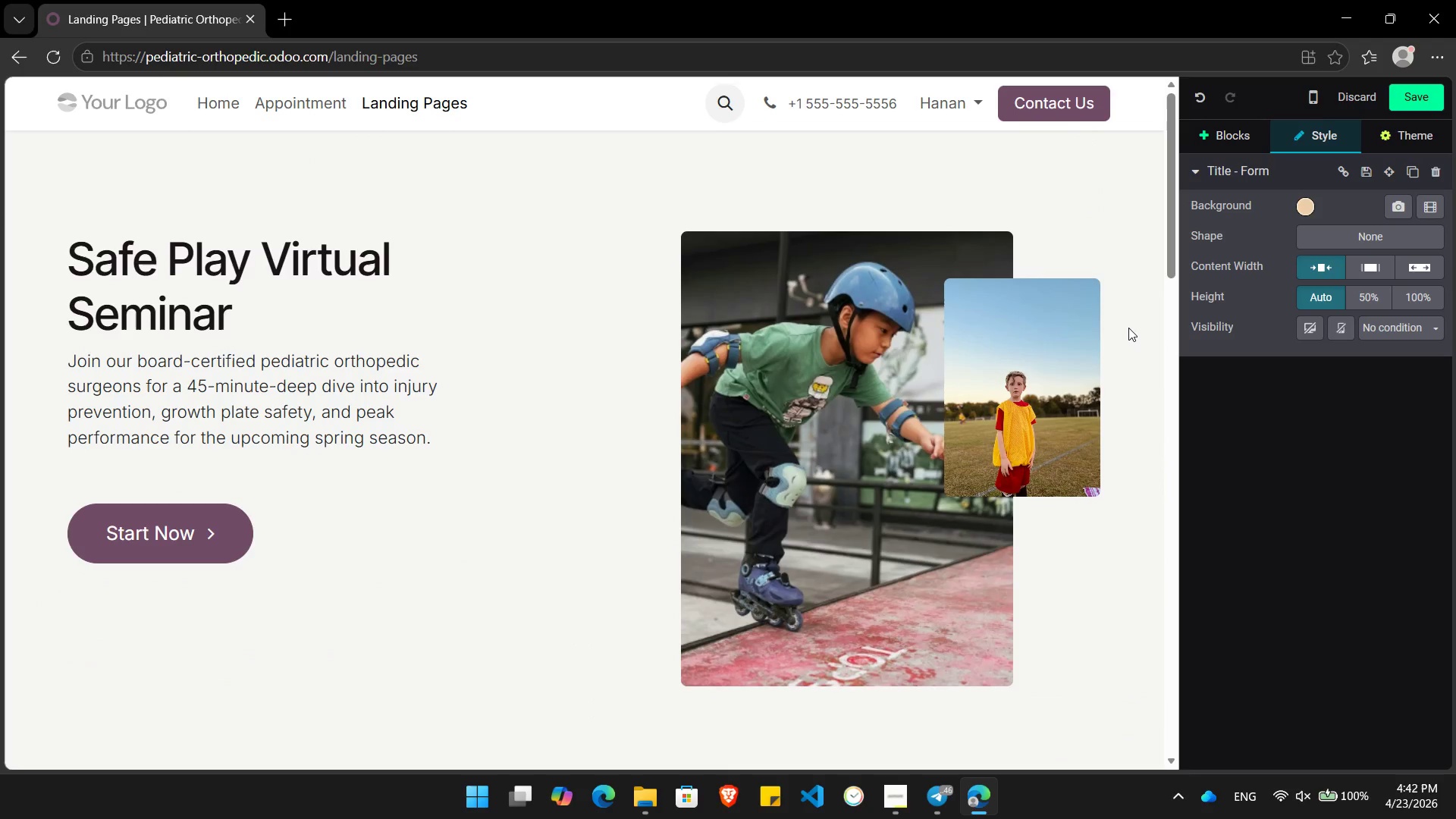 
wait(10.91)
 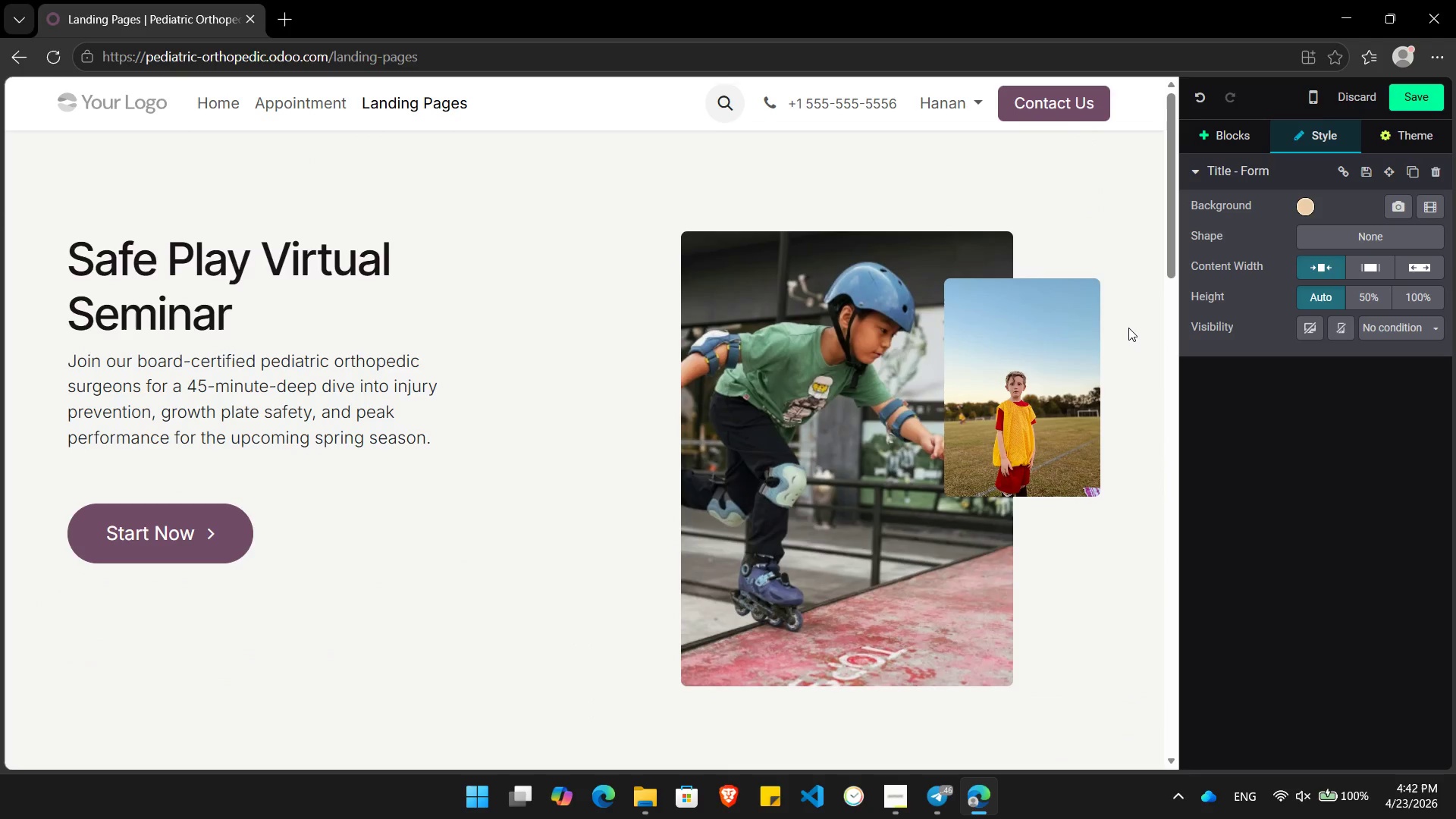 
left_click([1211, 139])
 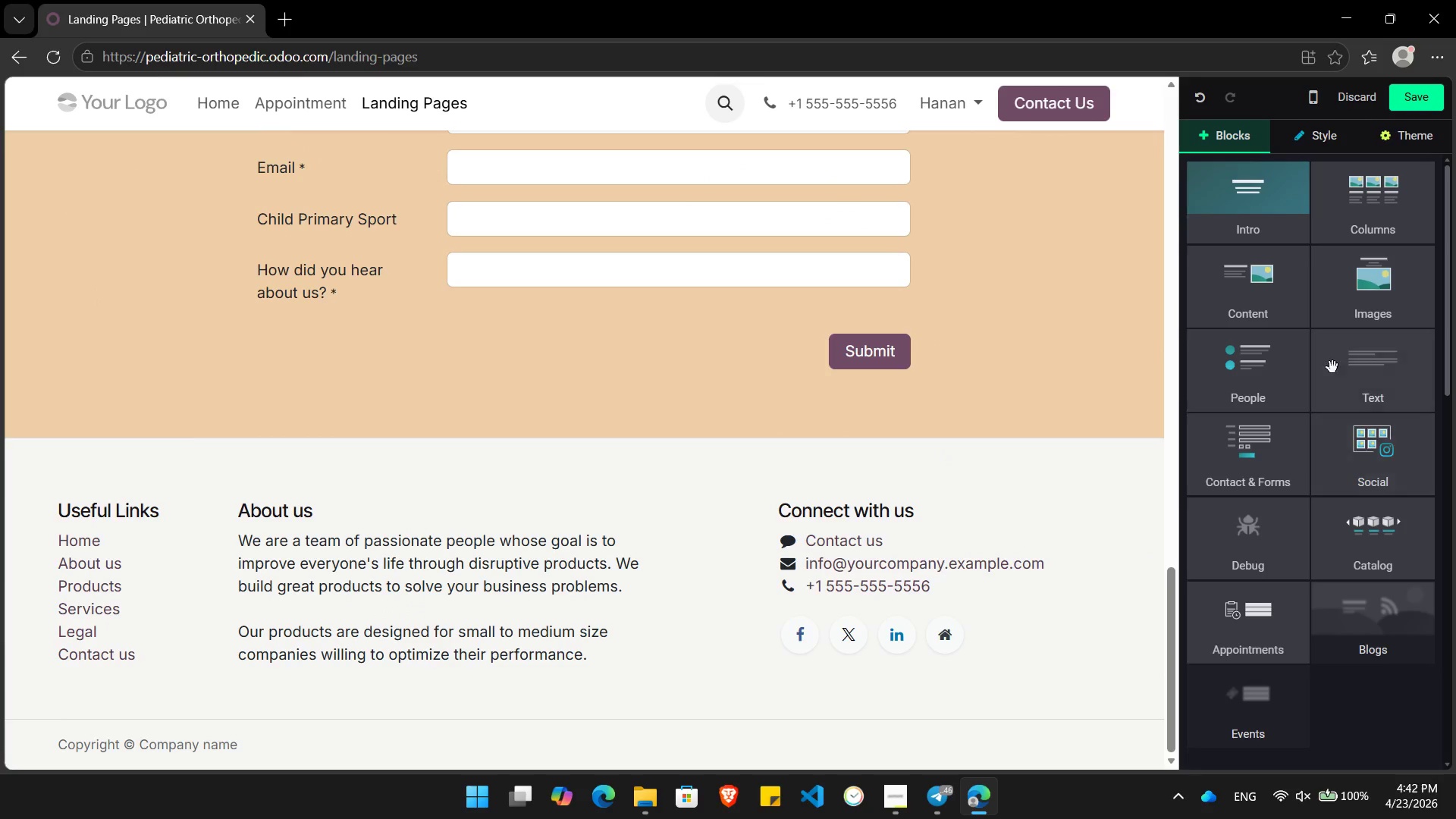 
left_click([1241, 376])
 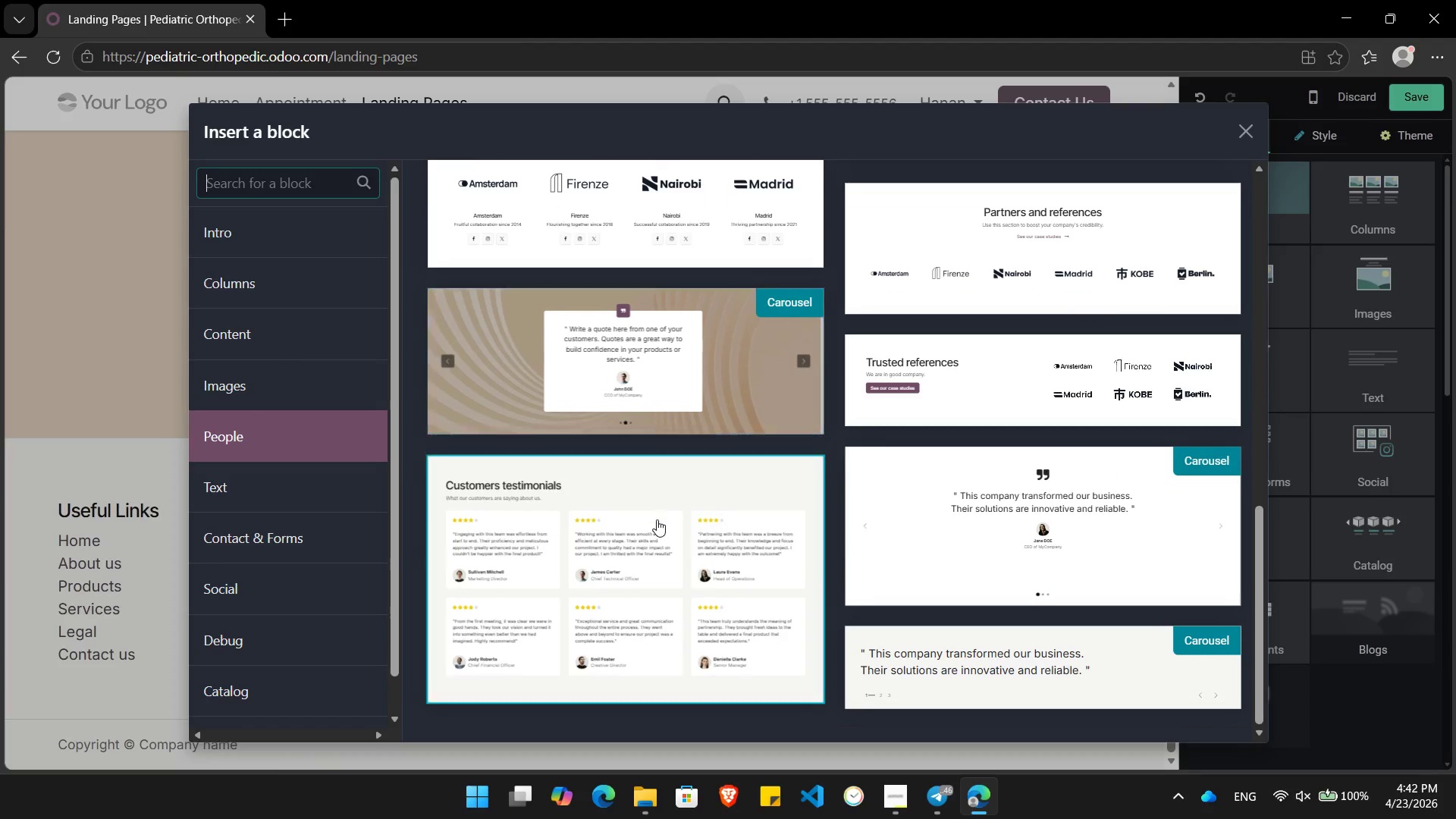 
wait(11.97)
 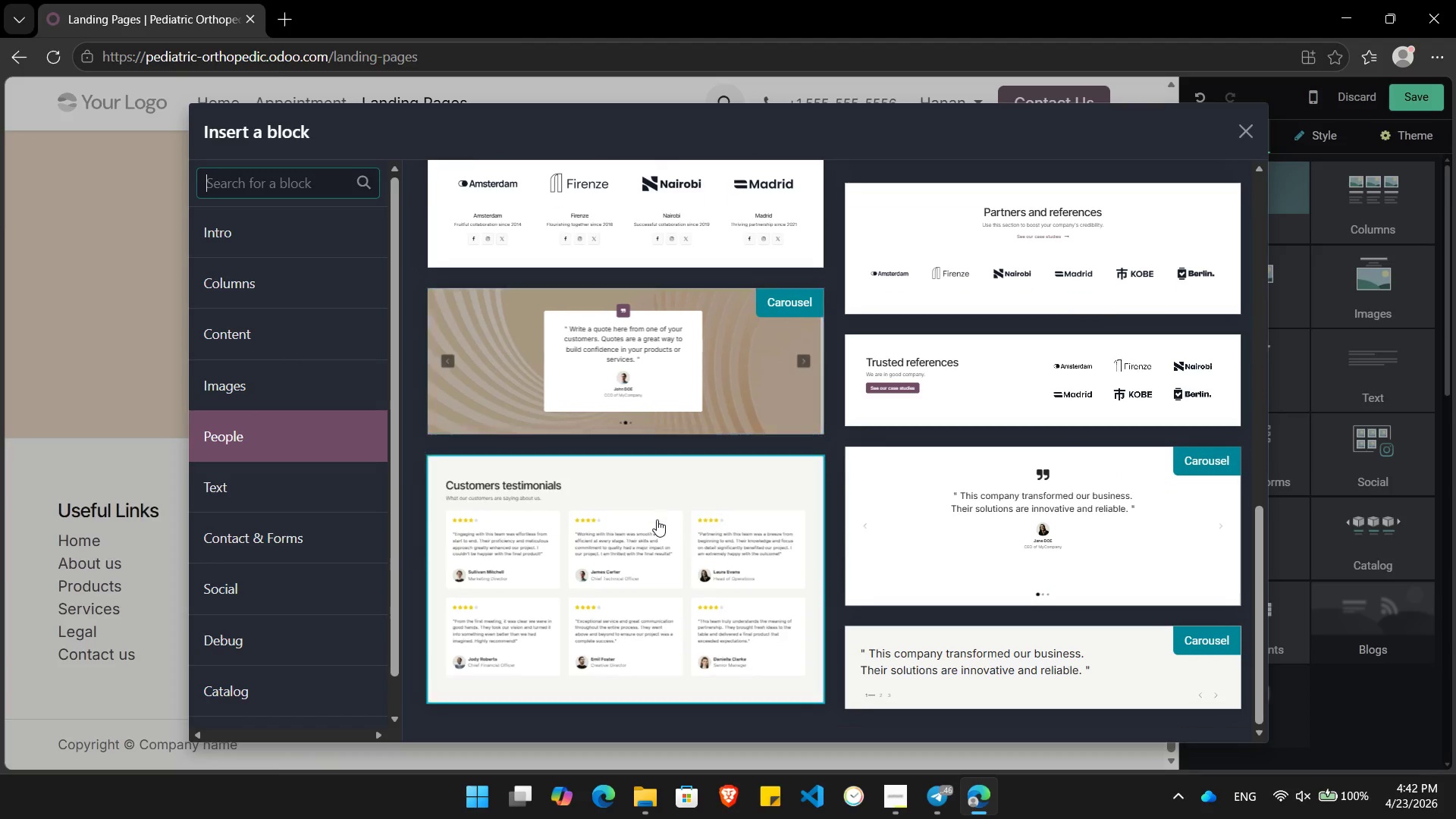 
left_click([976, 402])
 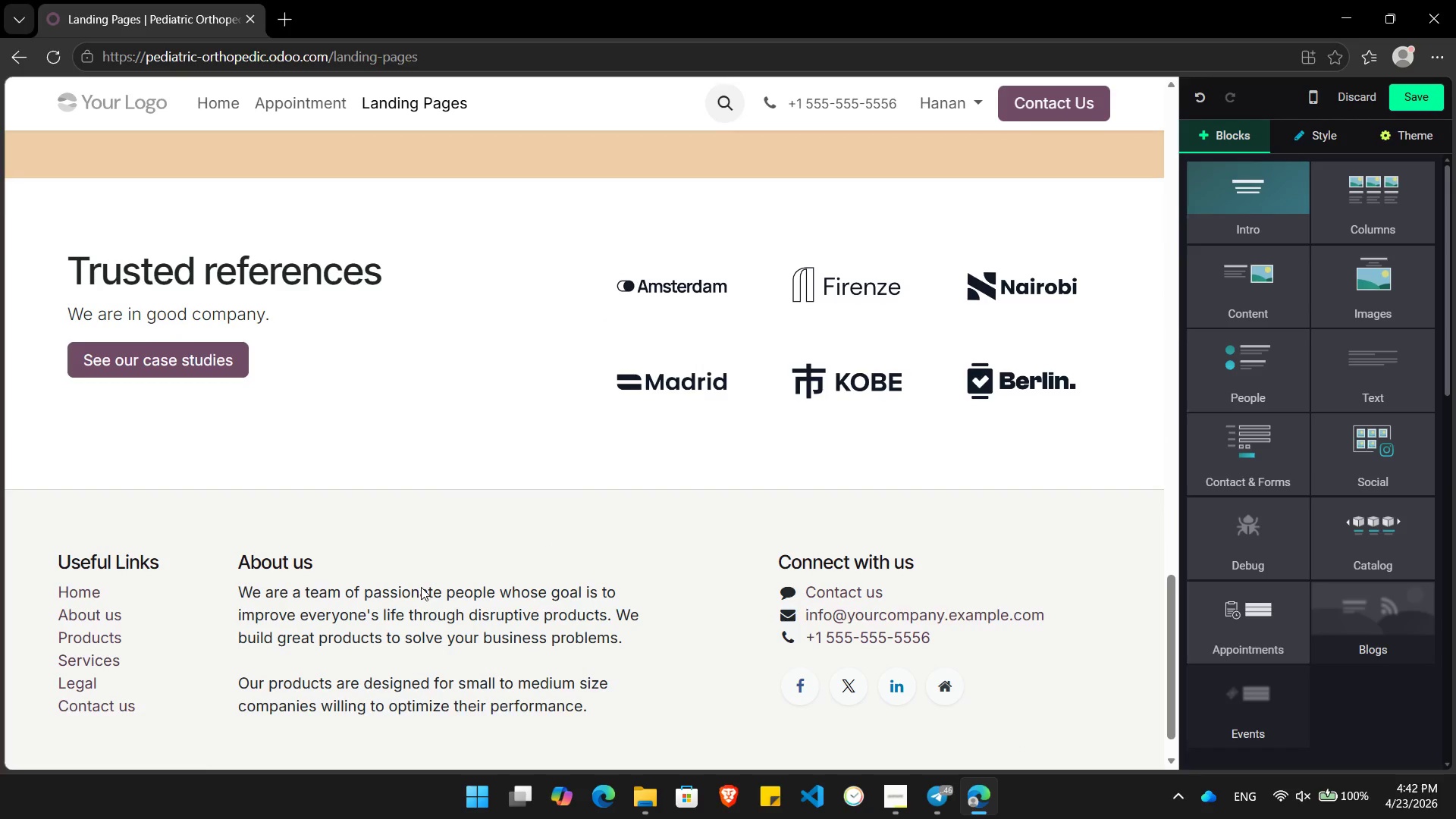 
left_click([475, 358])
 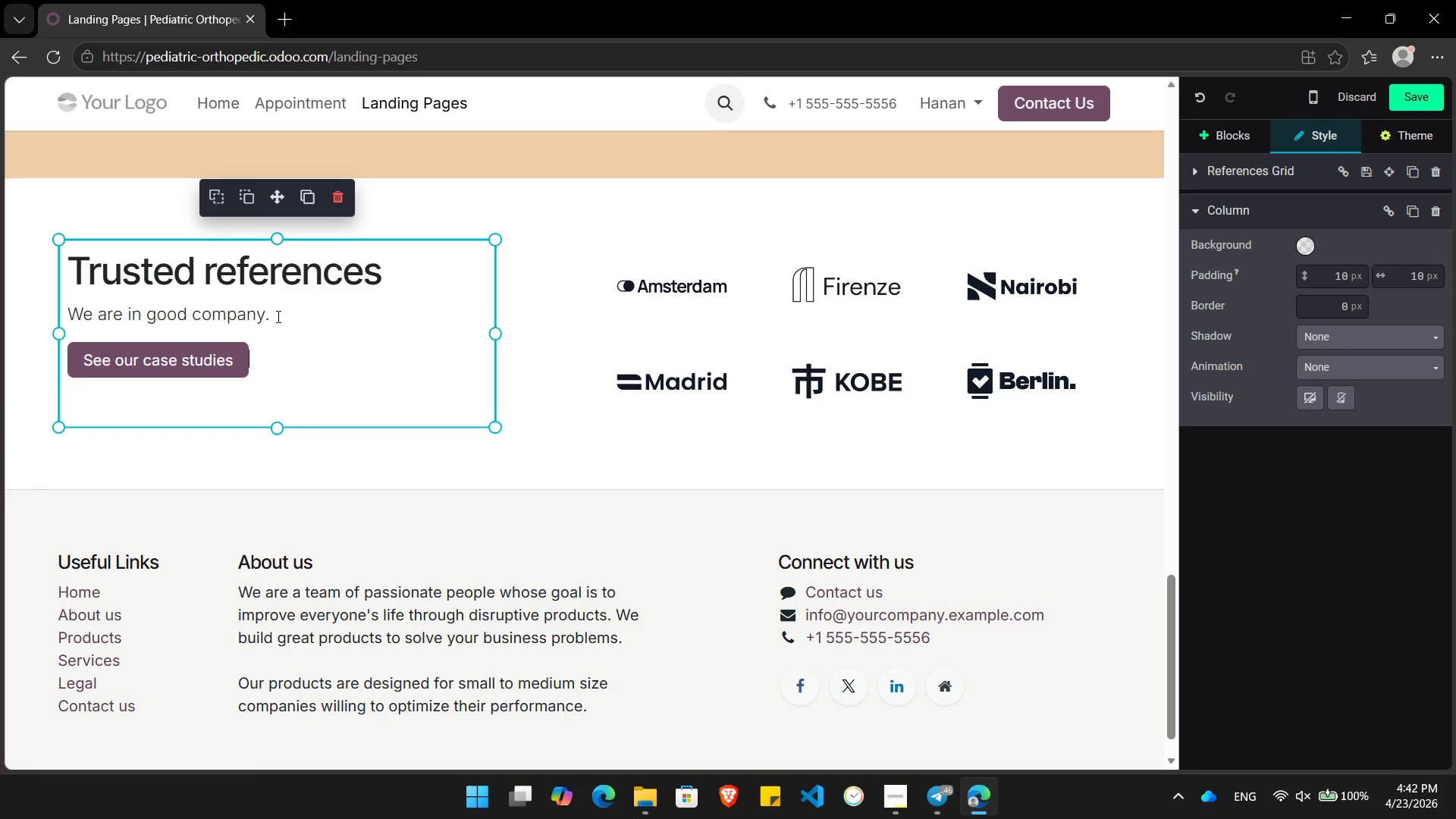 
left_click([278, 316])
 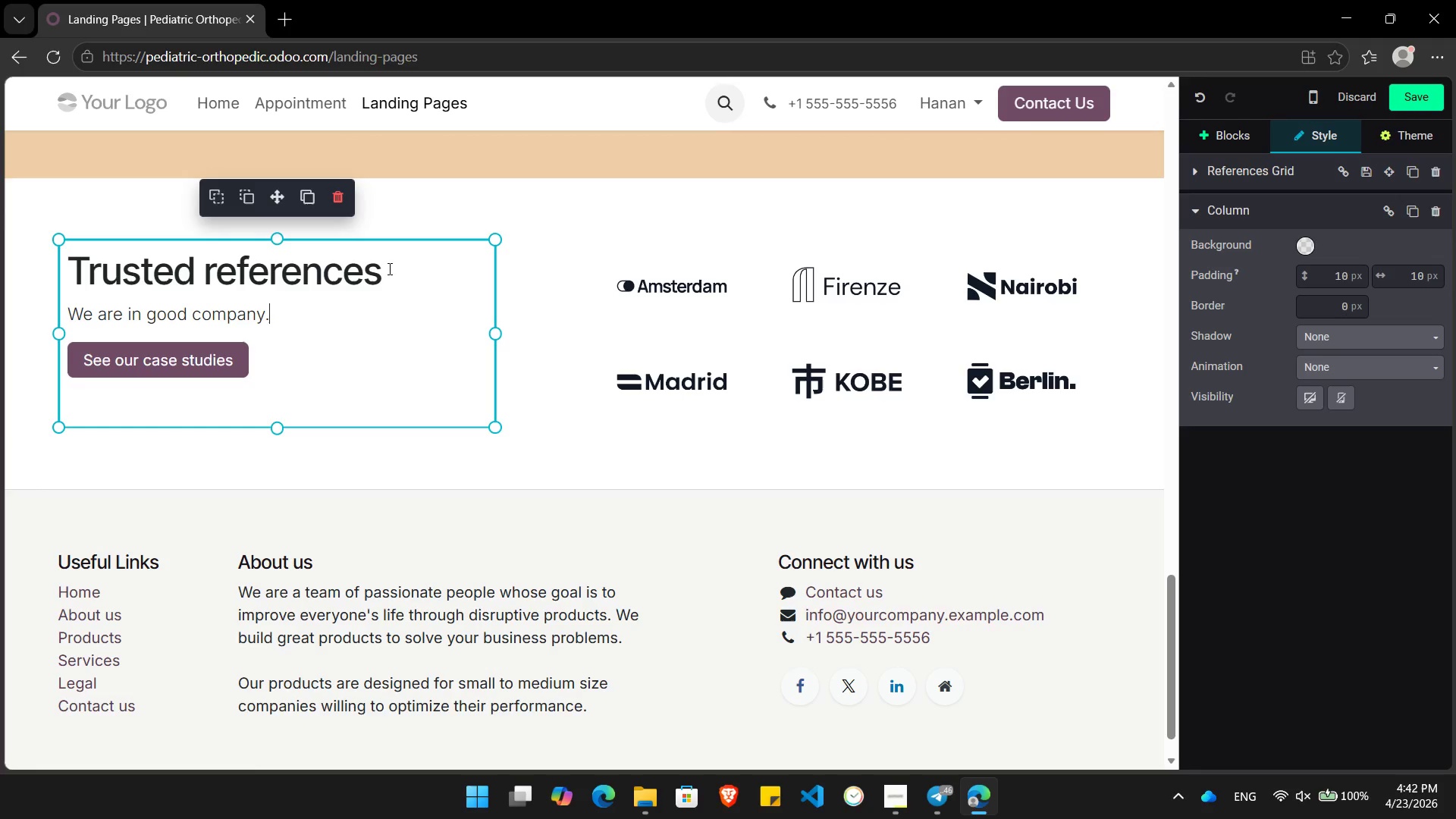 
left_click_drag(start_coordinate=[388, 268], to_coordinate=[205, 277])
 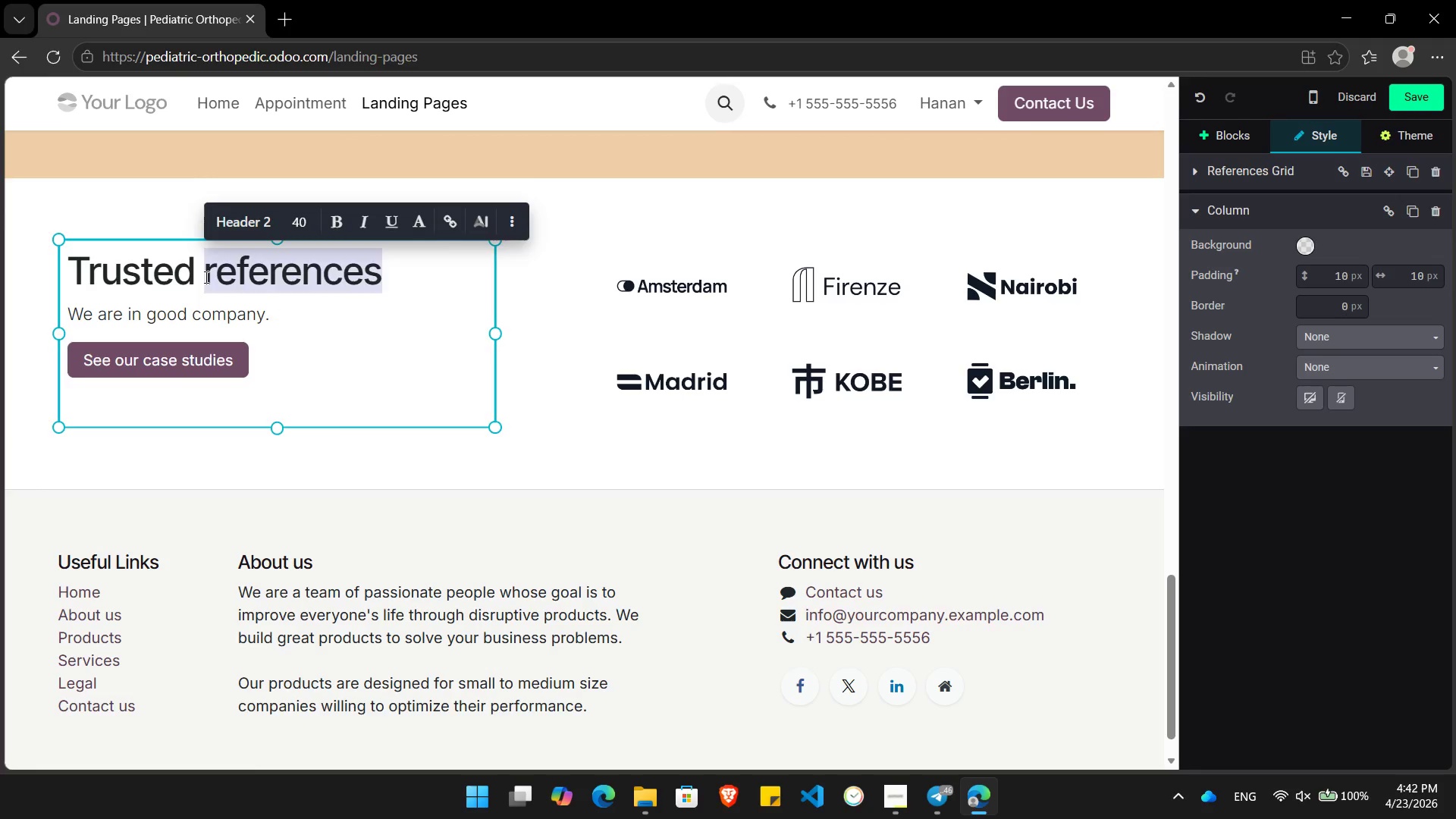 
type(by)
 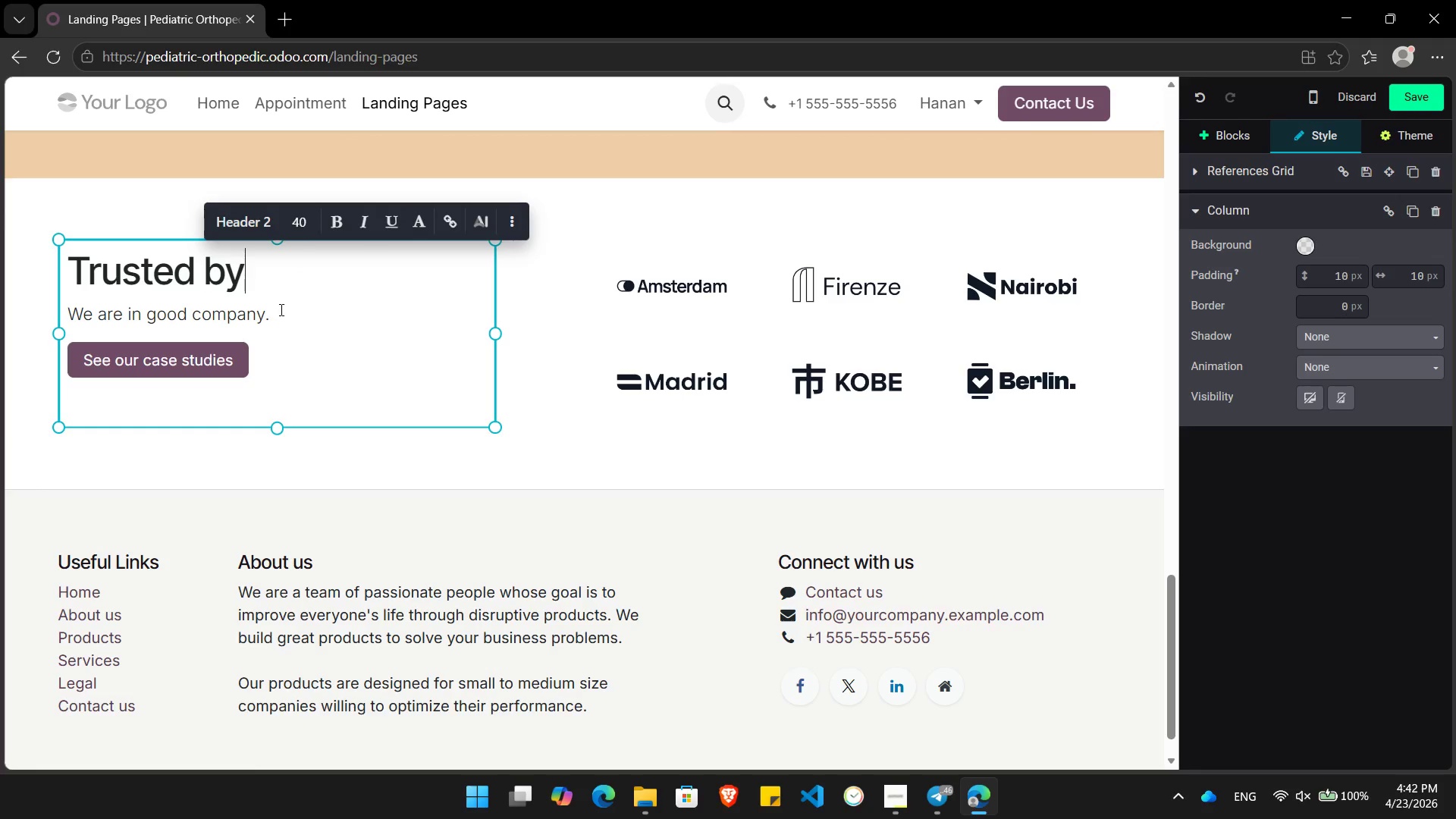 
left_click_drag(start_coordinate=[280, 312], to_coordinate=[71, 312])
 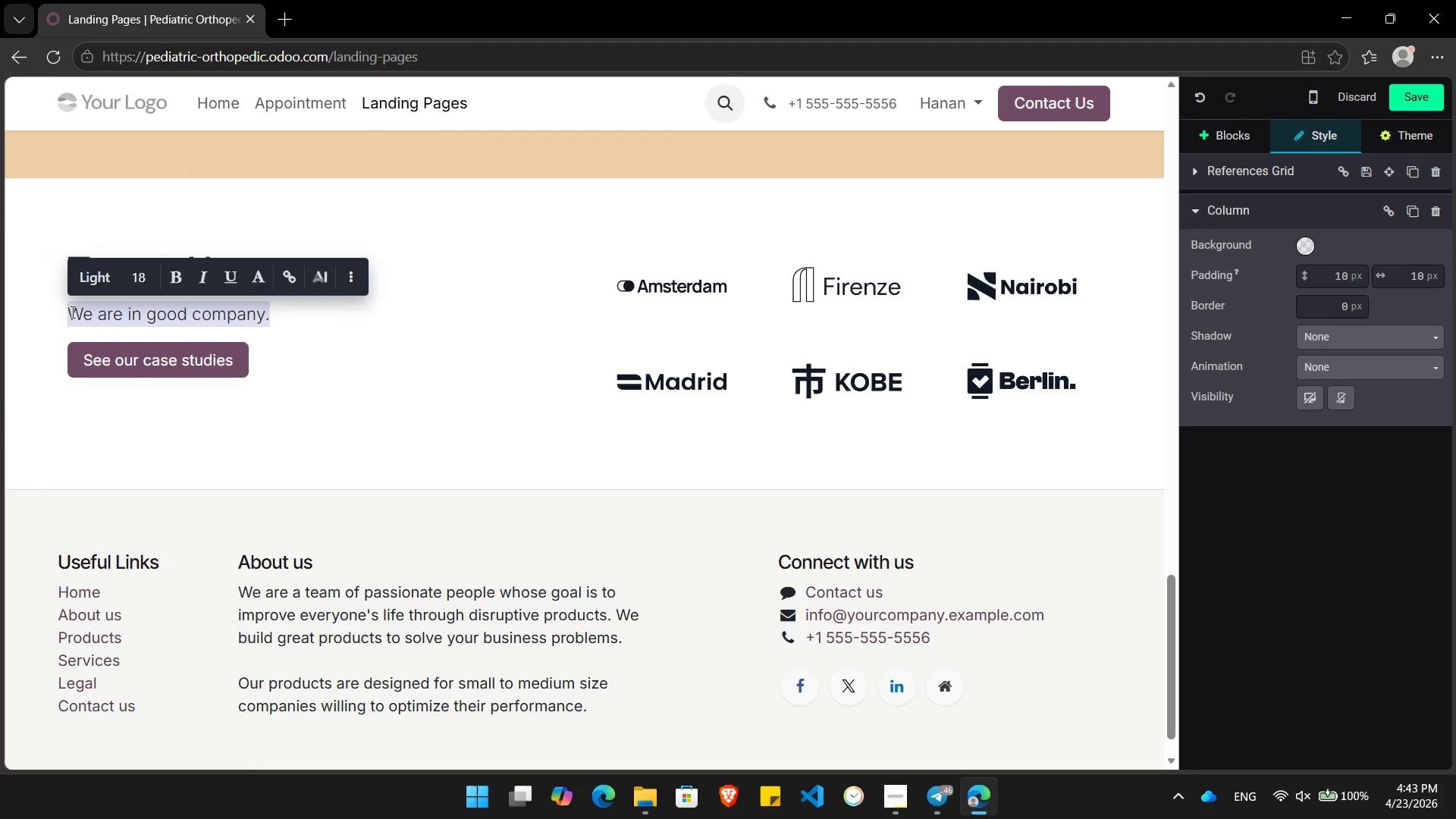 
type(ost)
key(Backspace)
key(Backspace)
key(Backspace)
type(Most Pare)
key(Backspace)
key(Backspace)
key(Backspace)
type(All Parents)
 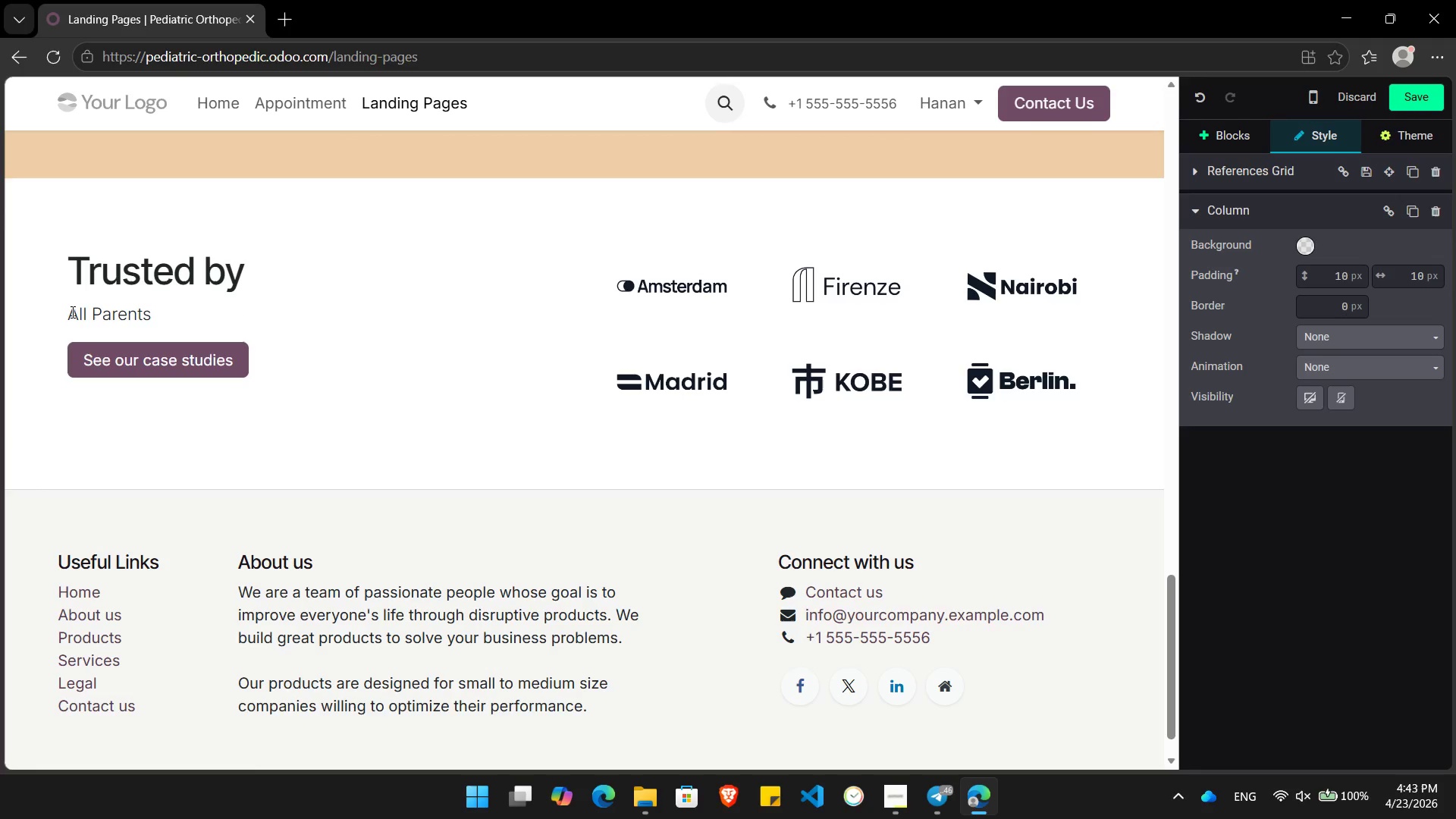 
left_click([686, 298])
 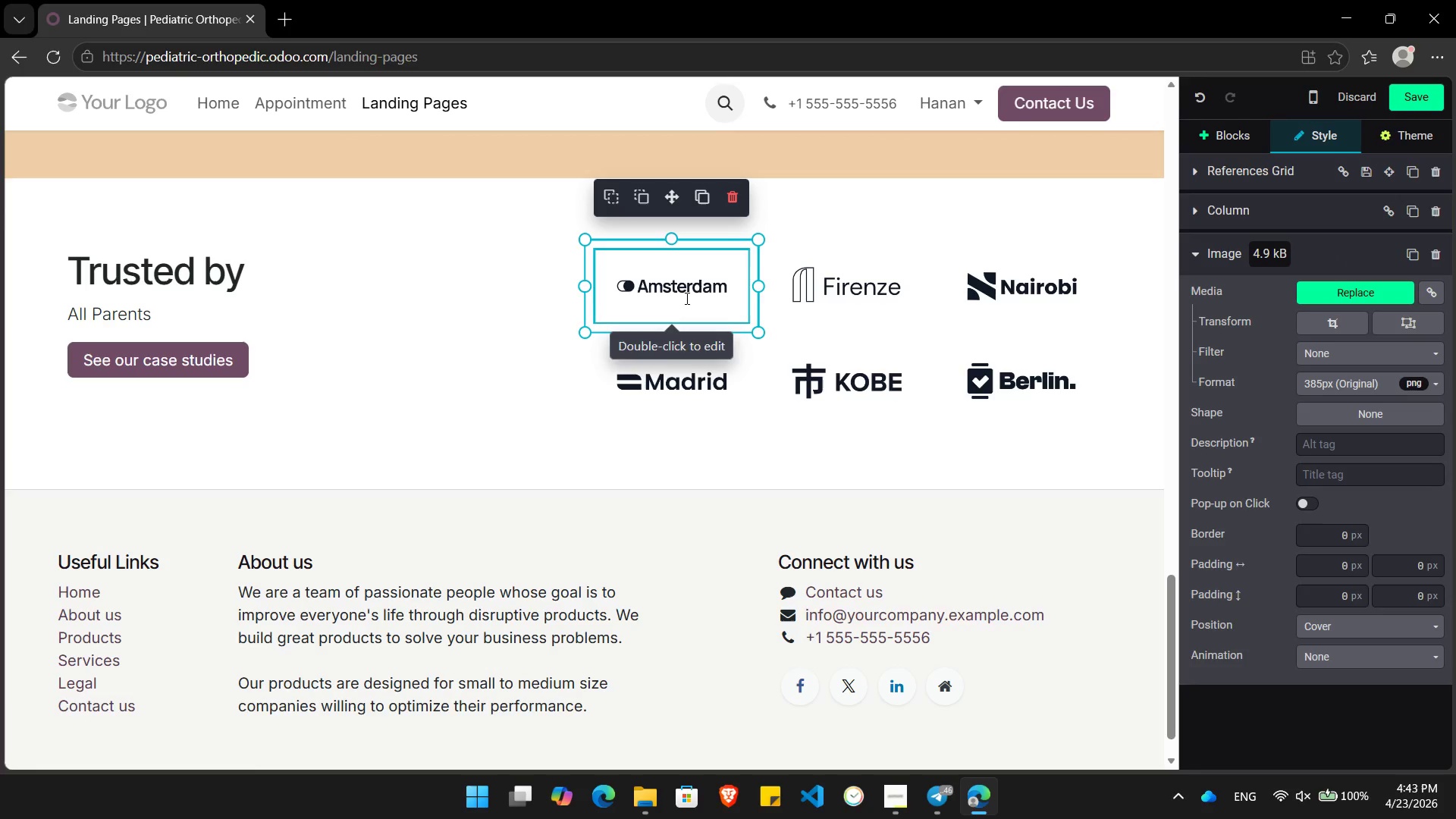 
double_click([686, 298])
 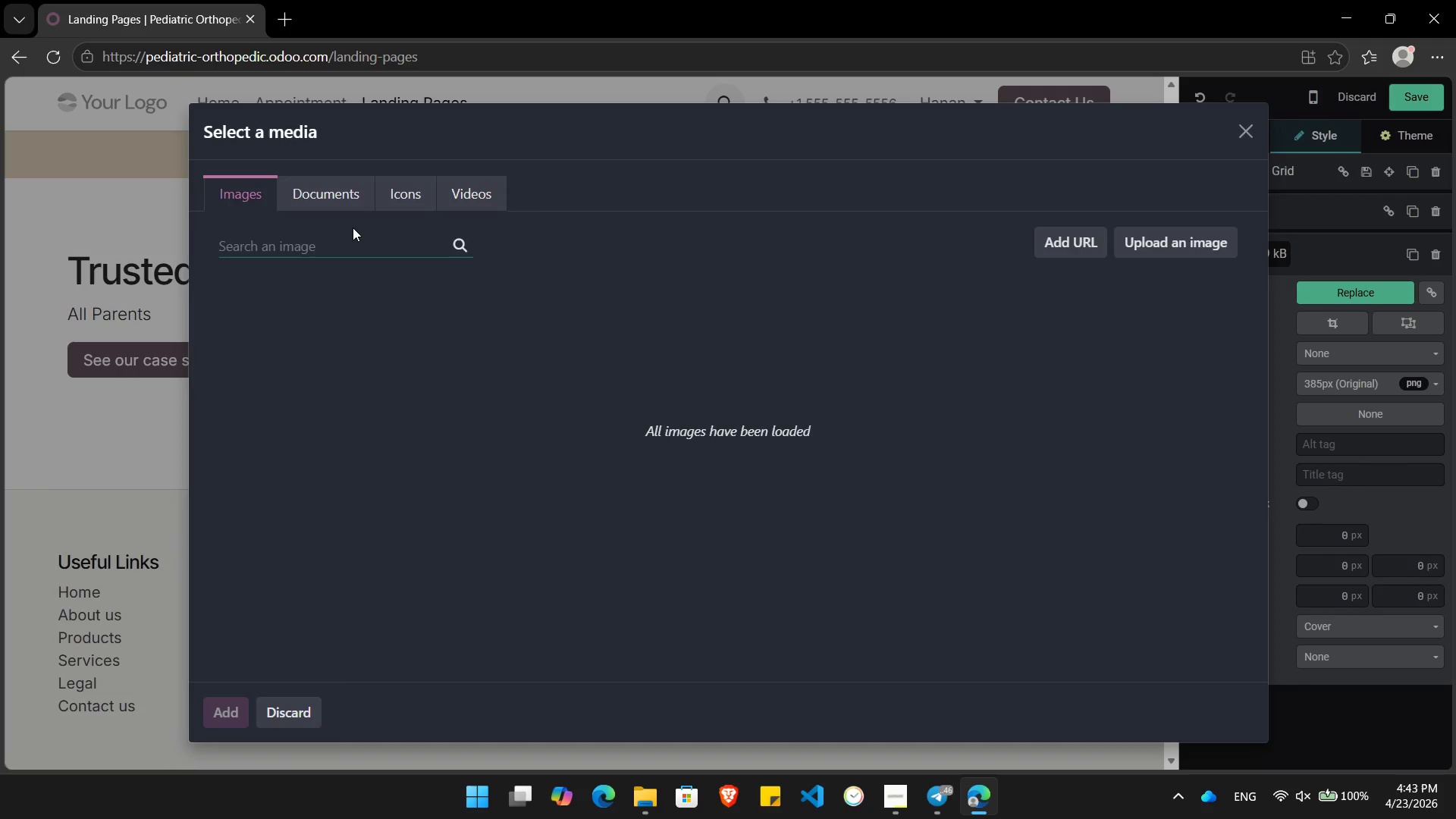 
type(parent)
 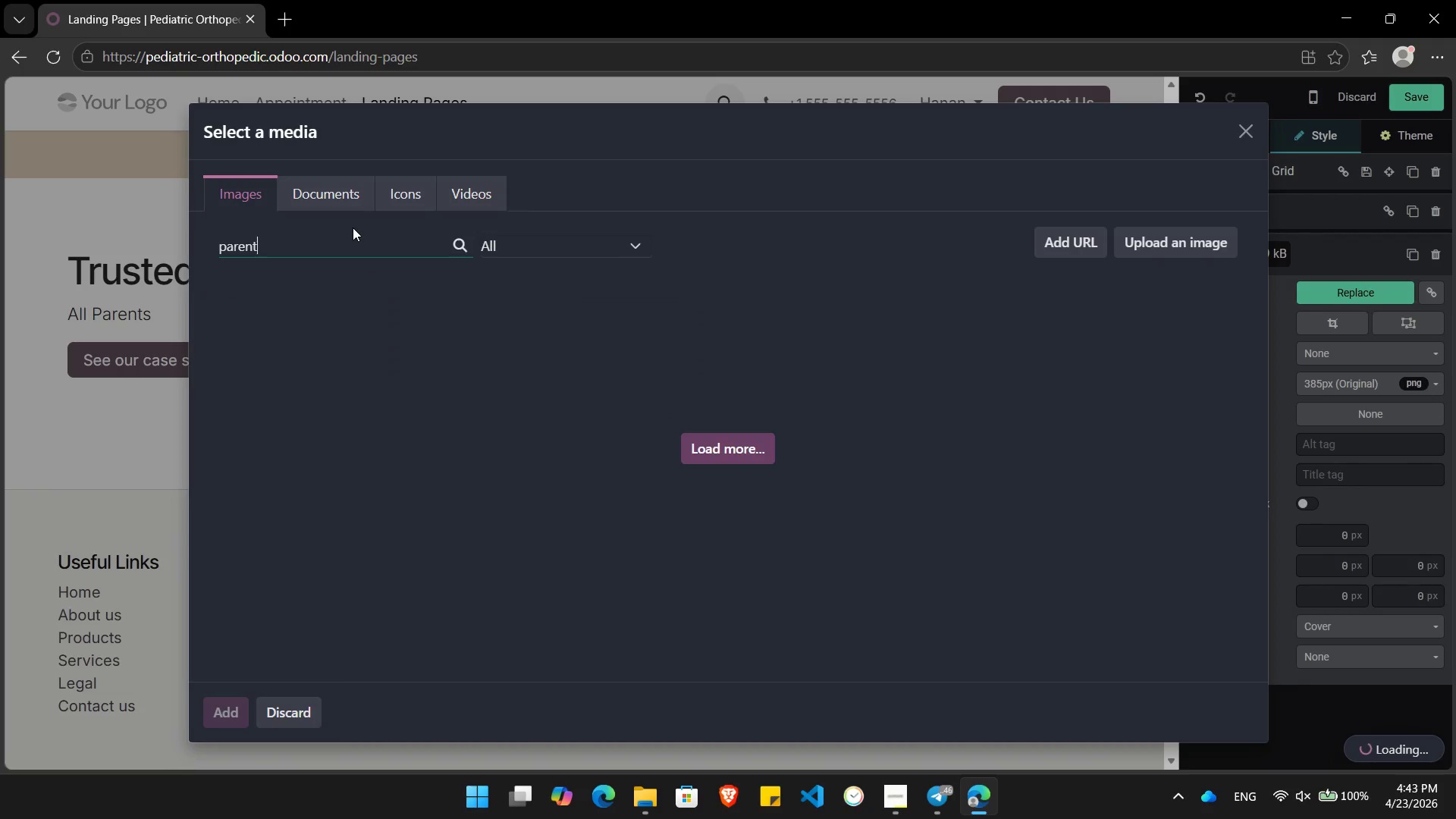 
wait(8.44)
 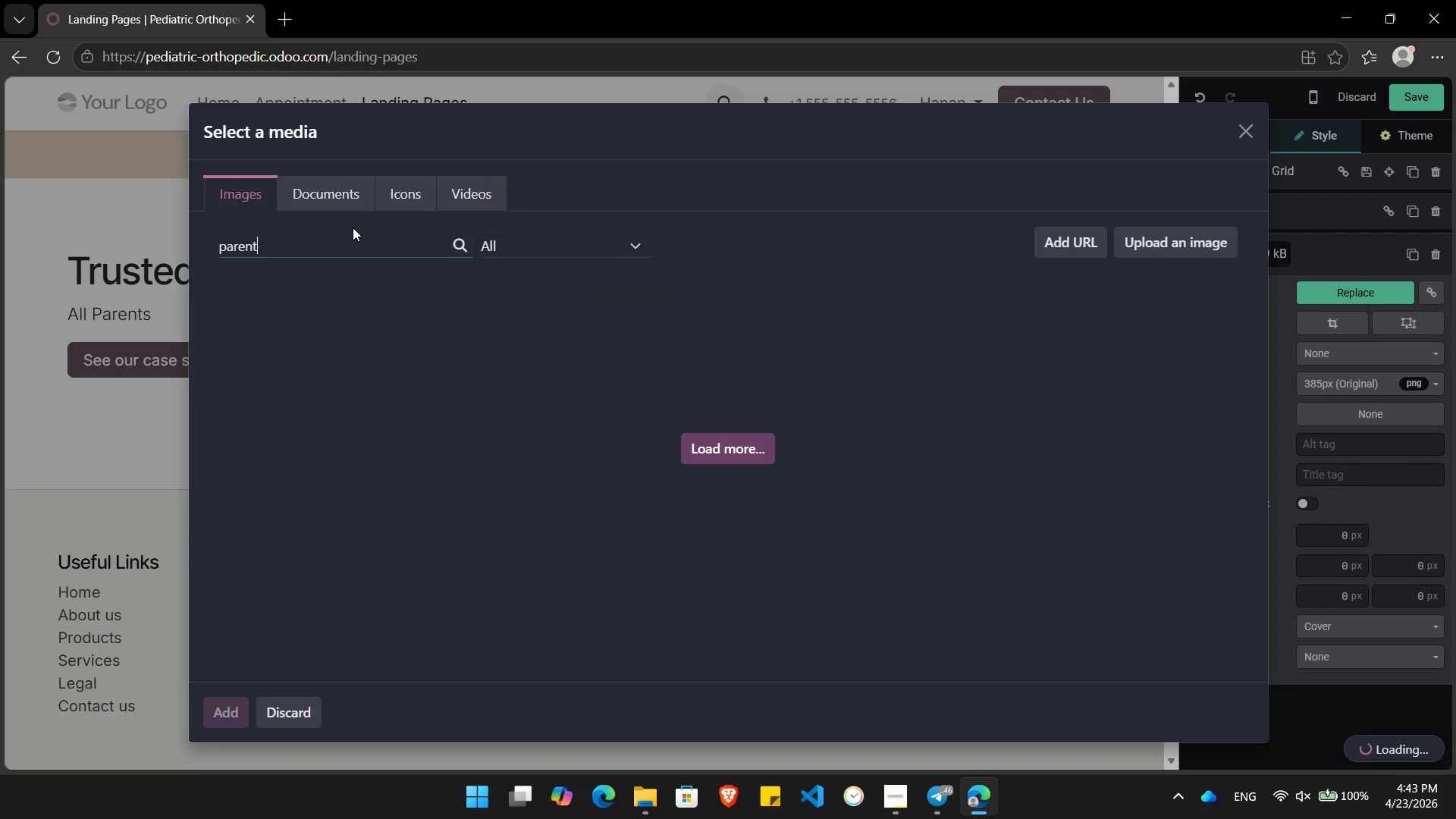 
hold_key(key=Backspace, duration=0.33)
 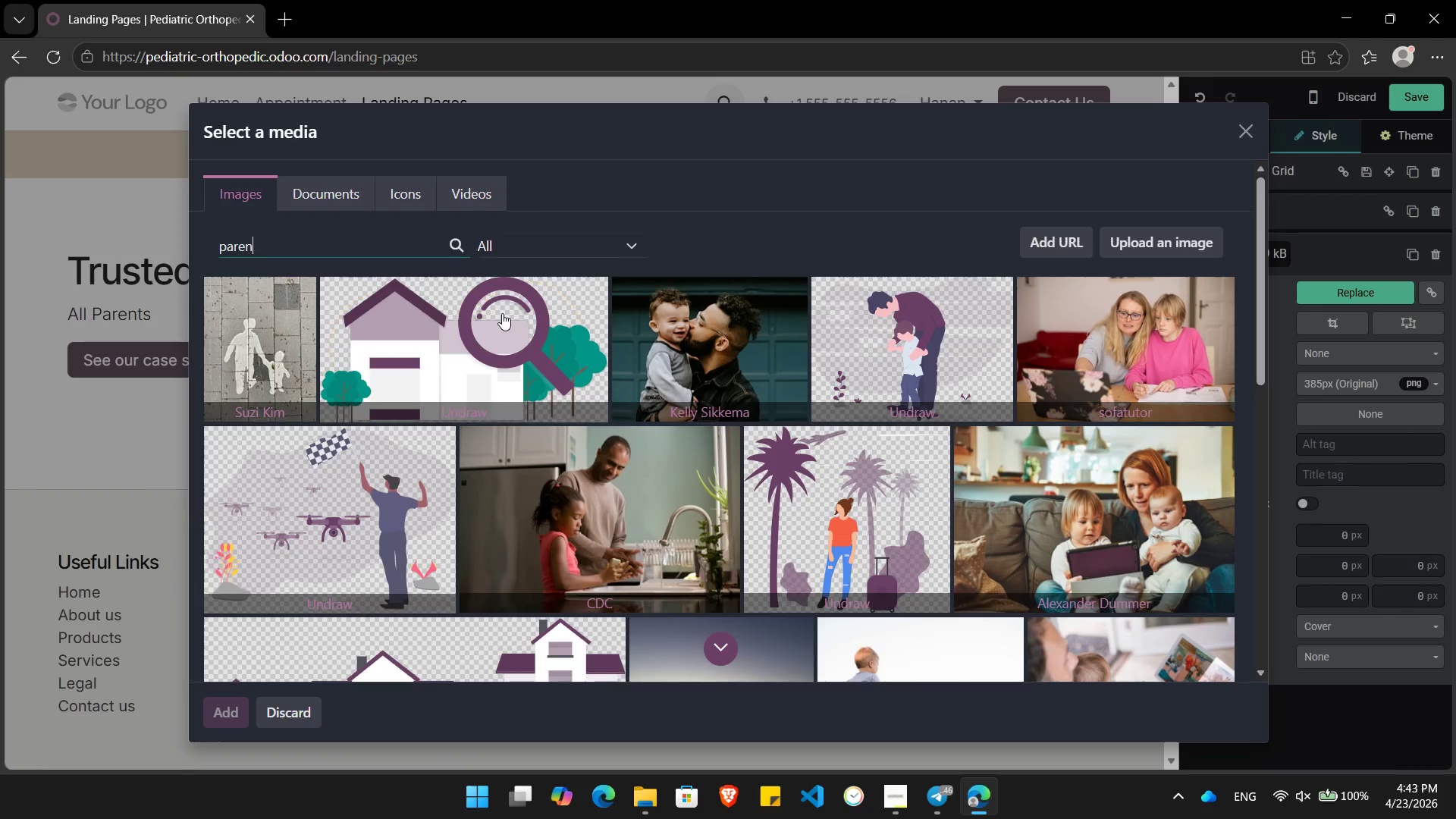 
key(Backspace)
key(Backspace)
key(Backspace)
key(Backspace)
type(erson)
 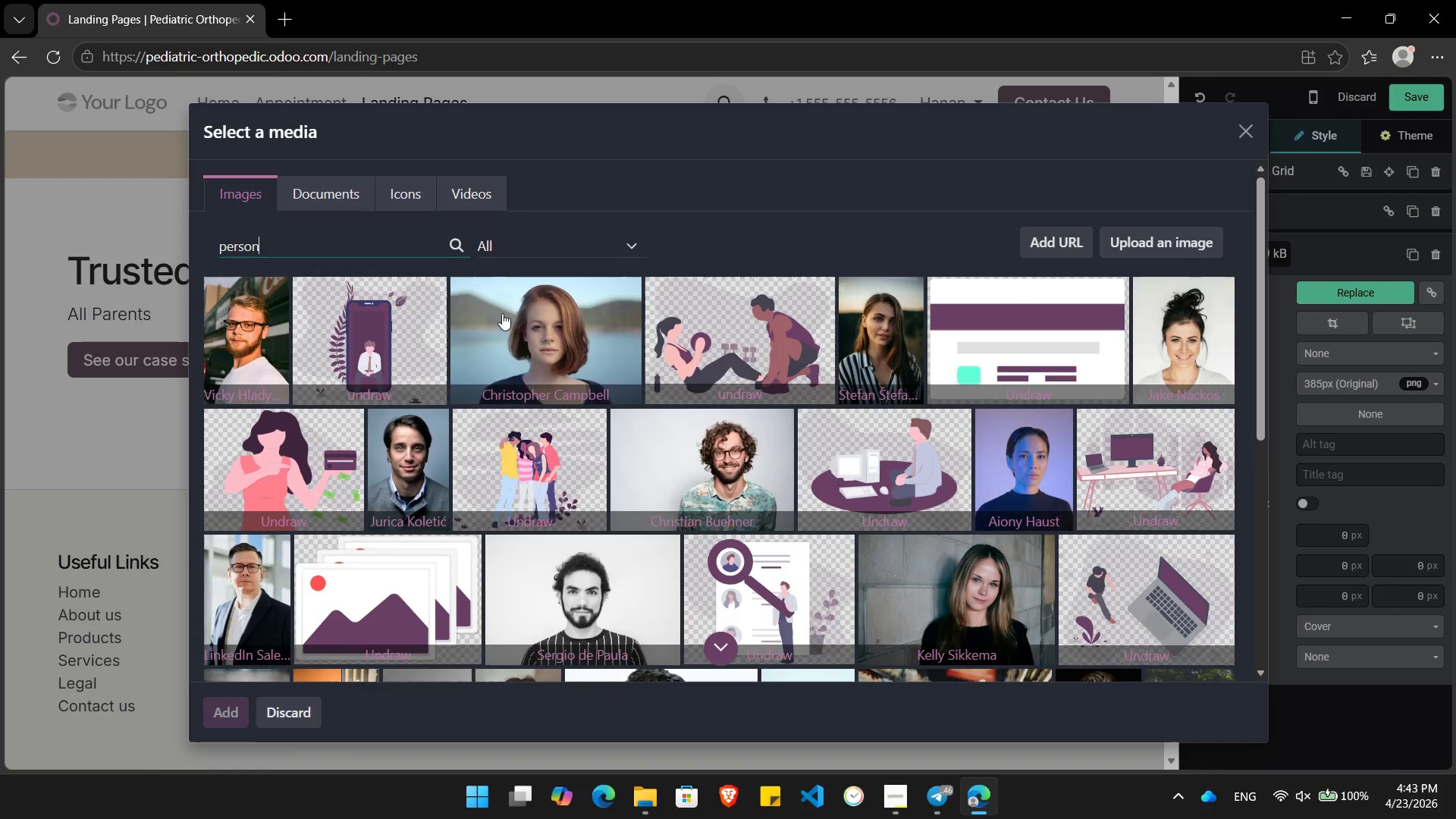 
wait(6.17)
 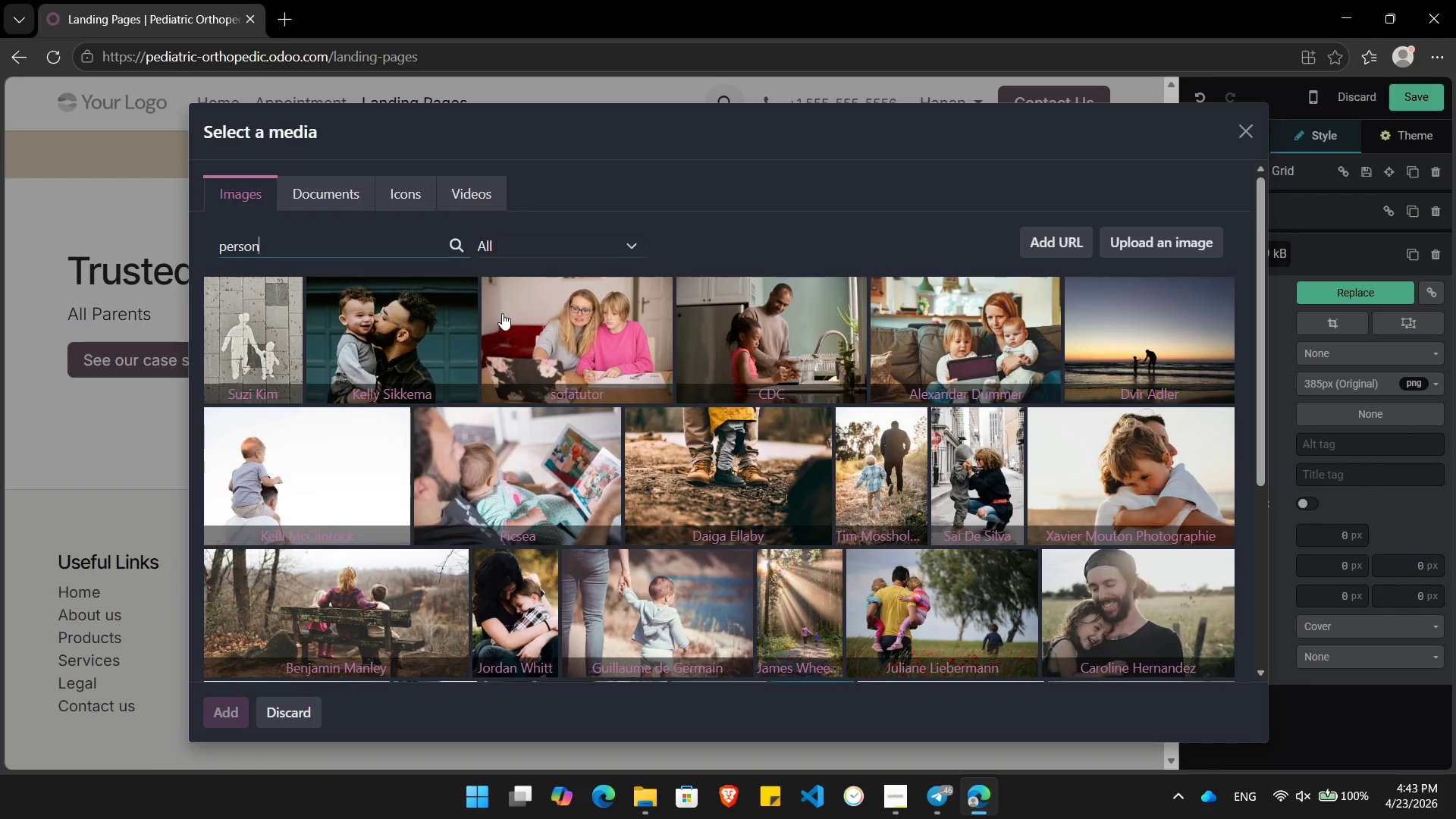 
left_click([555, 326])
 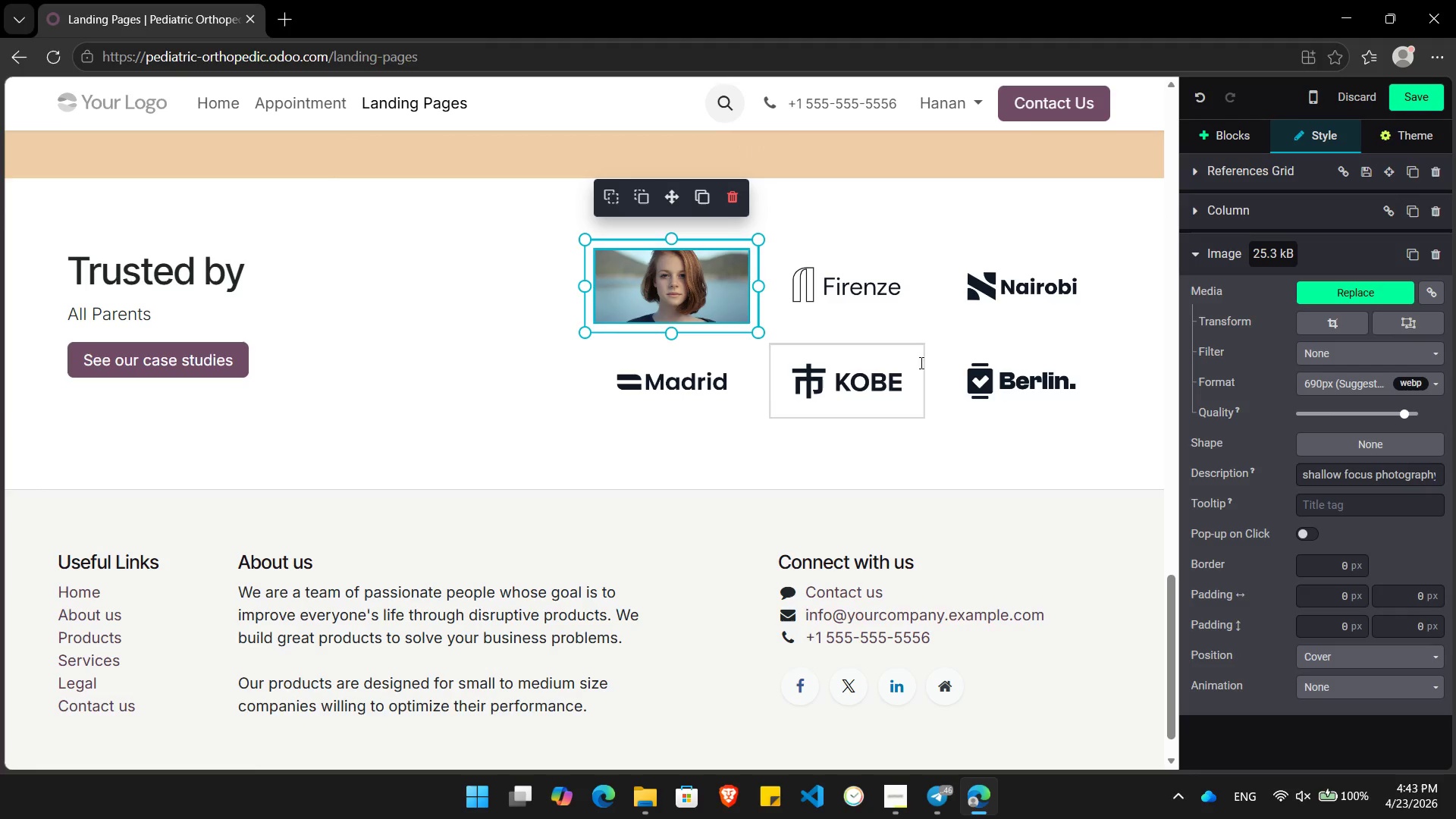 
wait(5.7)
 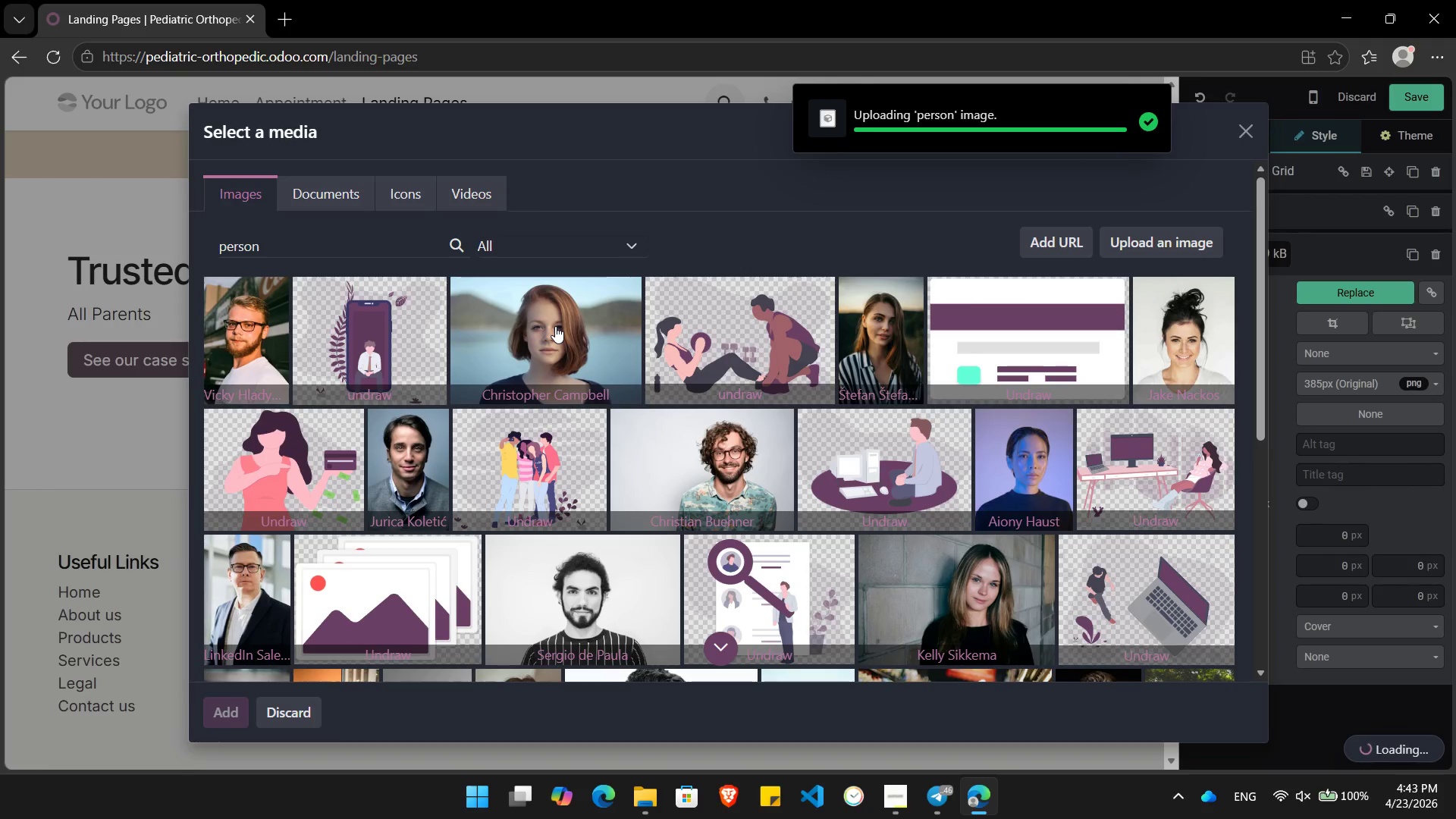 
double_click([910, 295])
 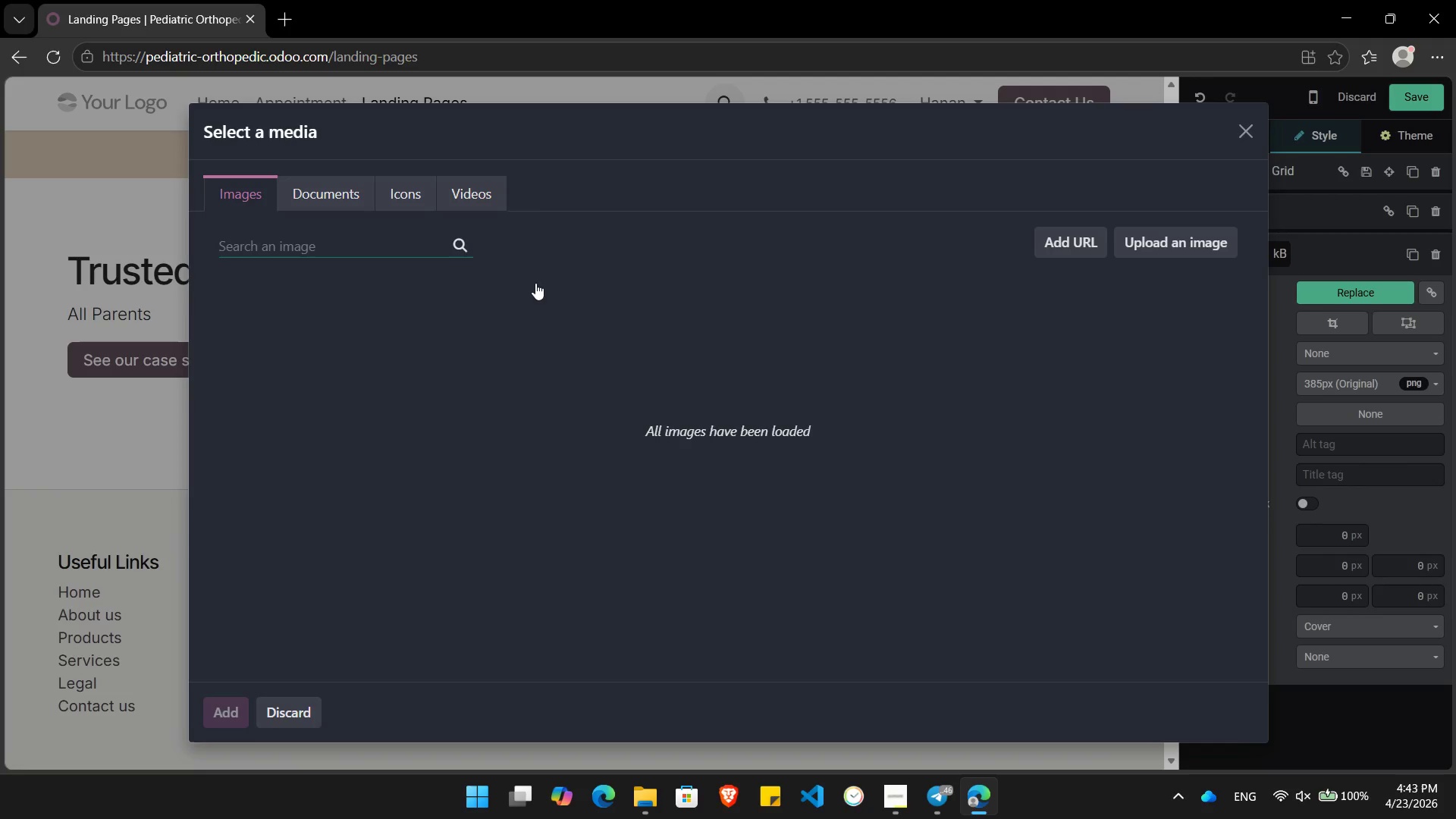 
type(person)
 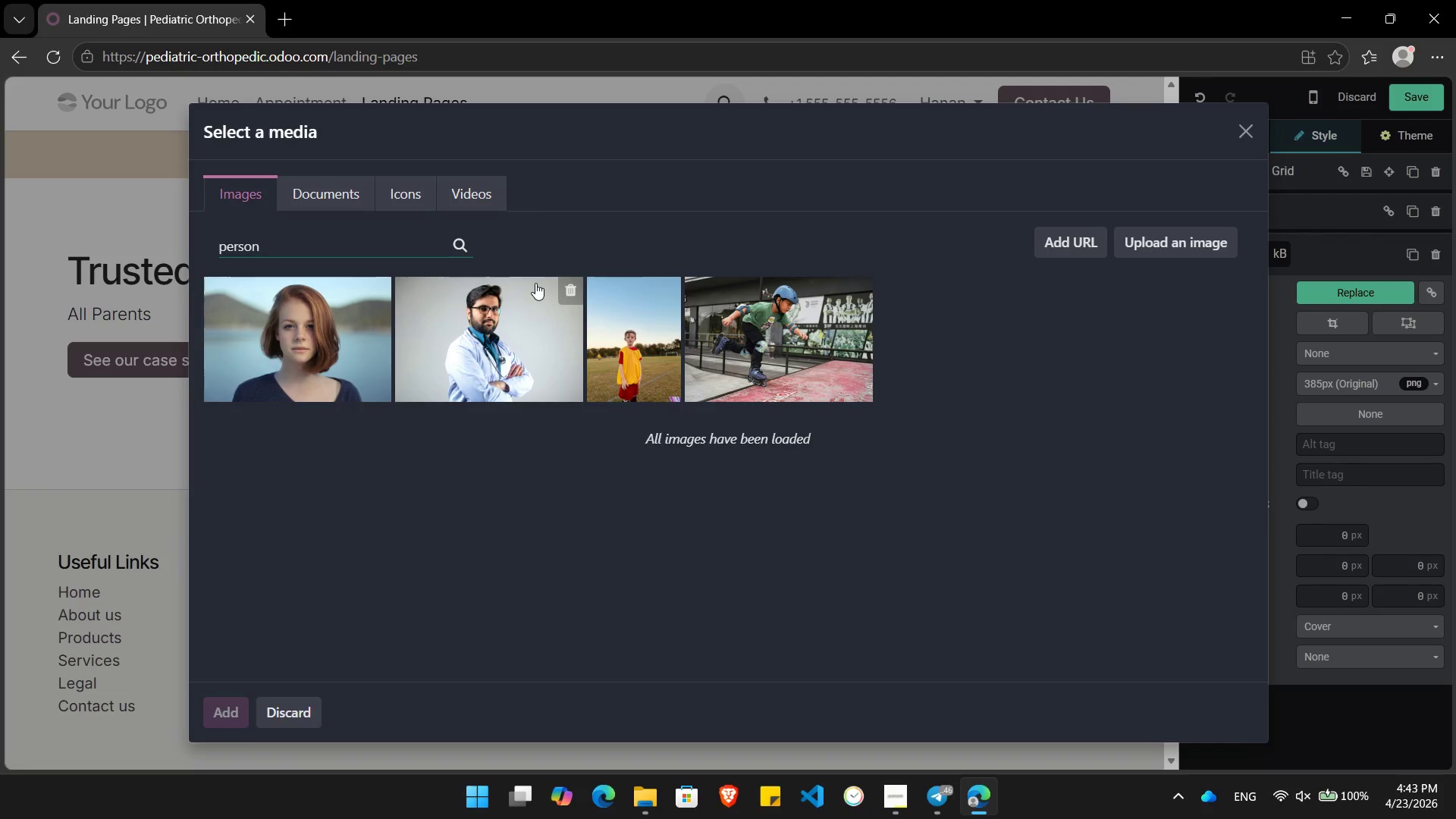 
key(Enter)
 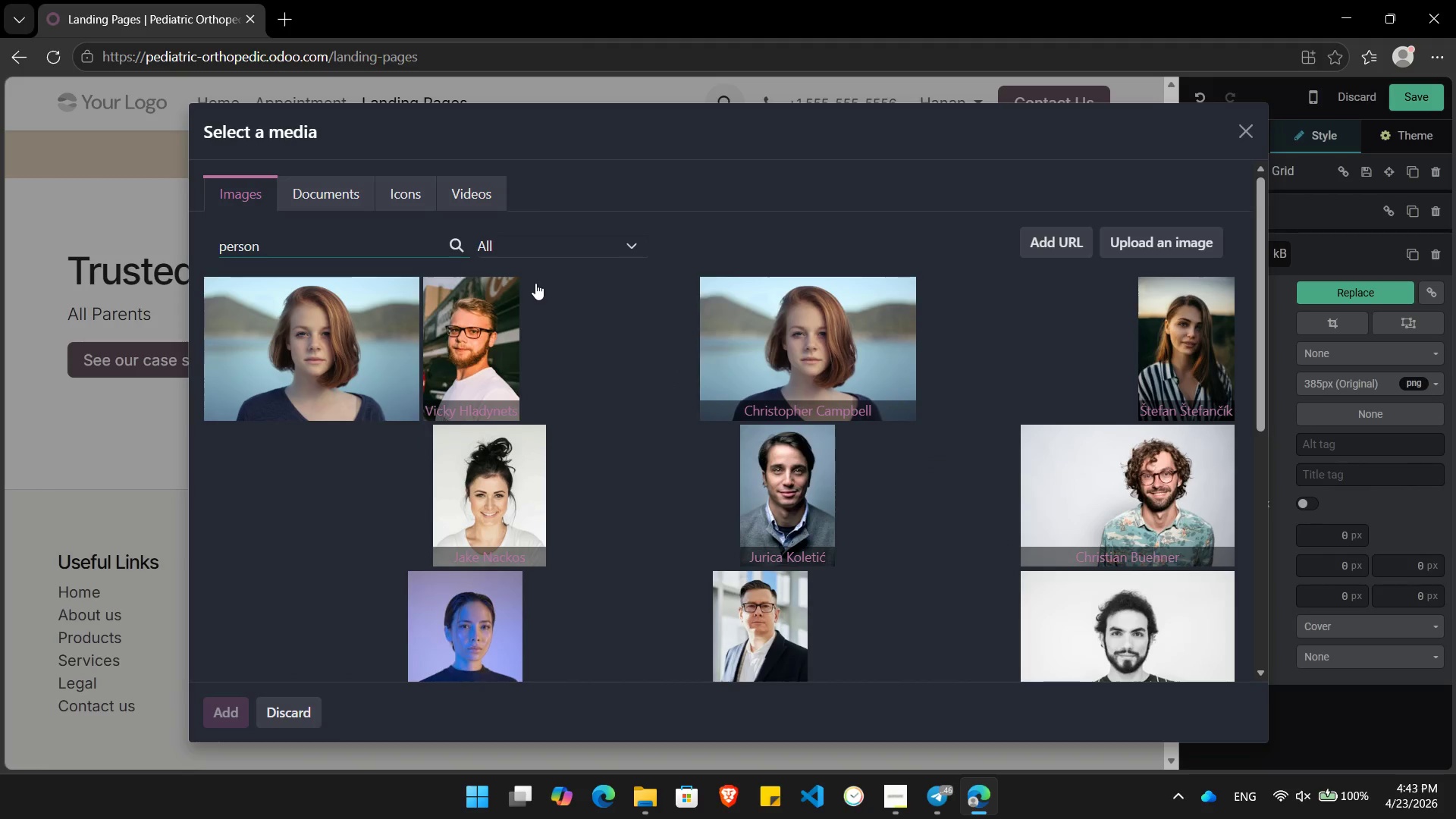 
left_click([497, 329])
 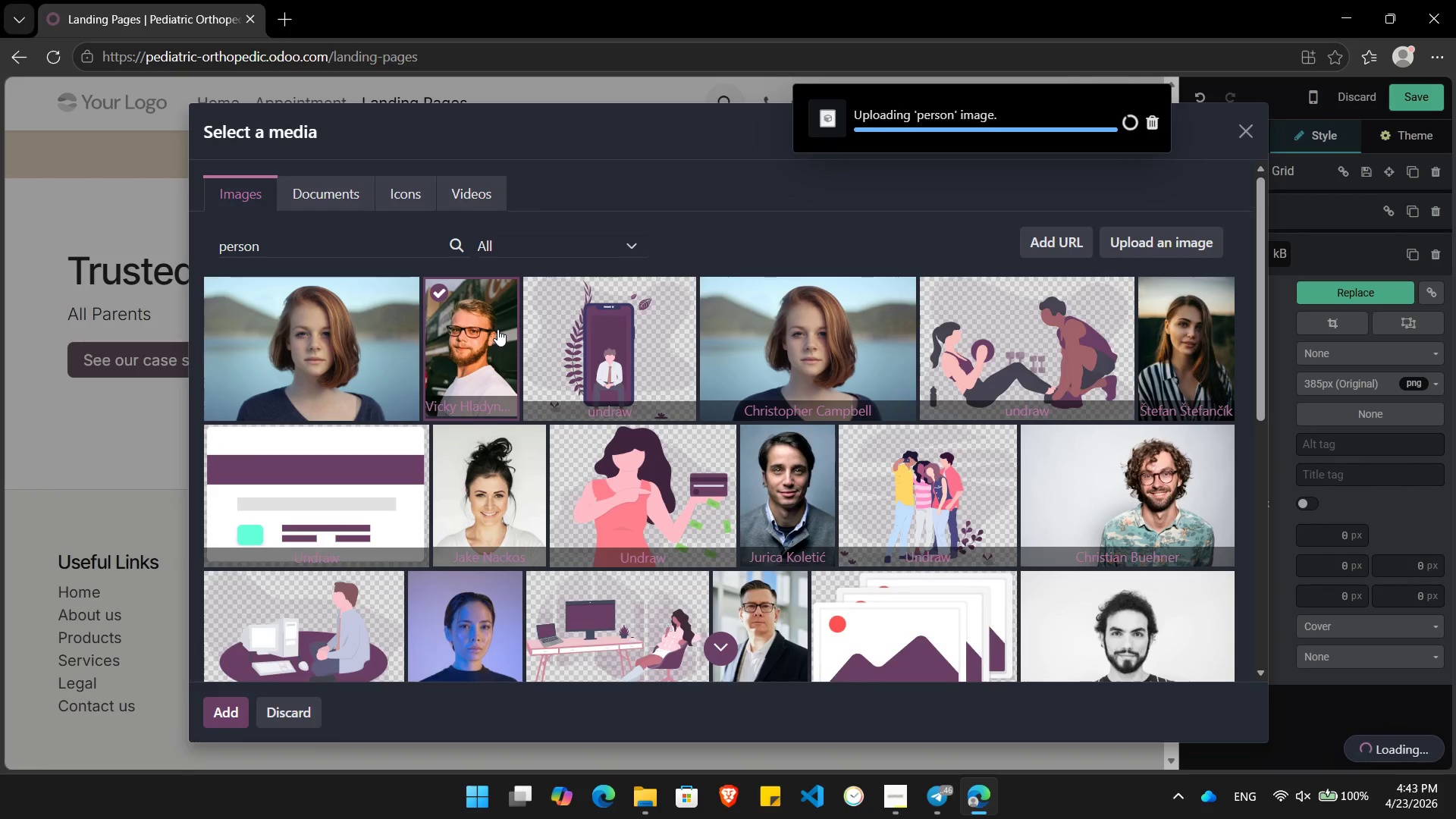 
key(Alt+Tab)